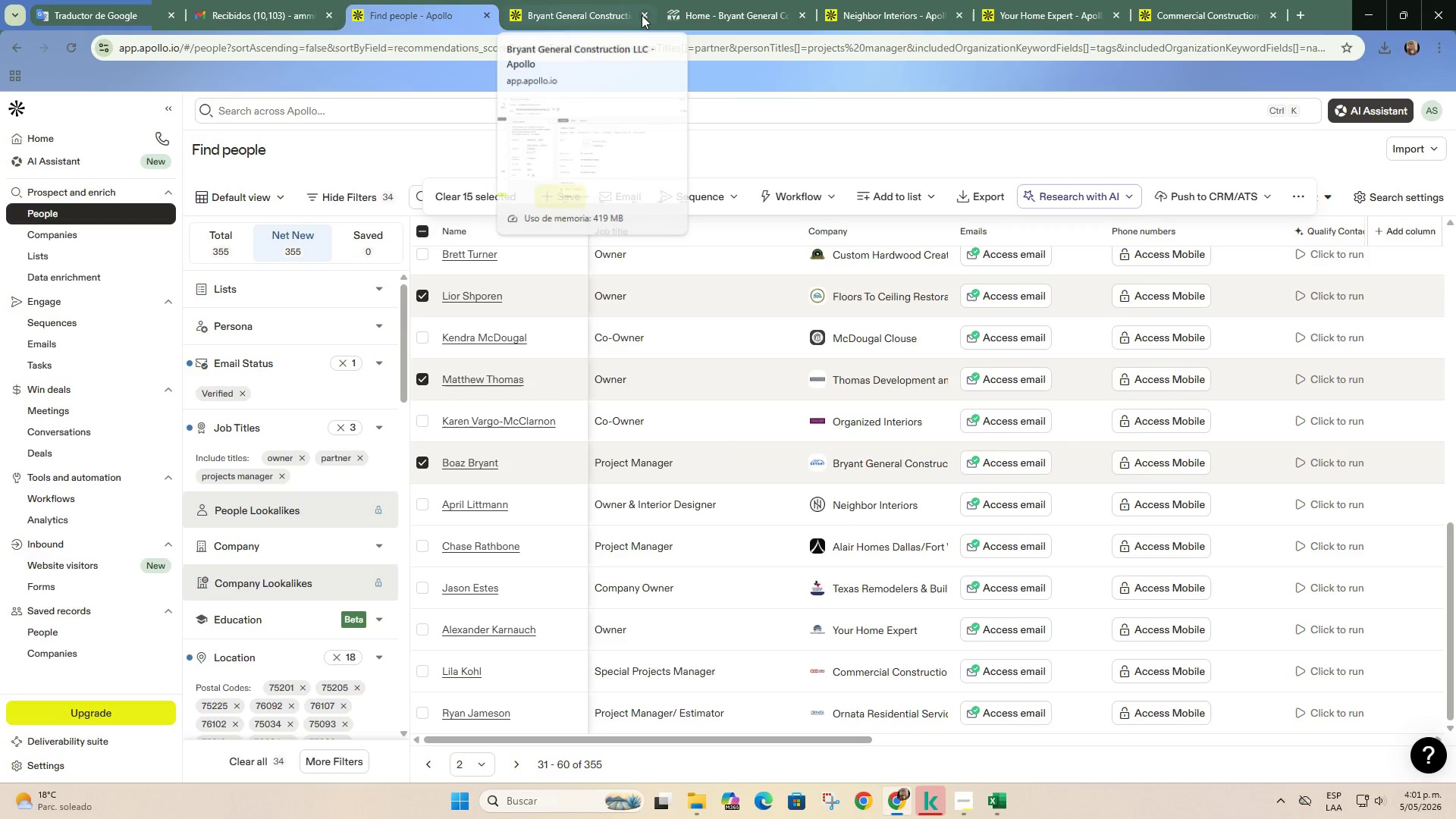 
left_click([642, 15])
 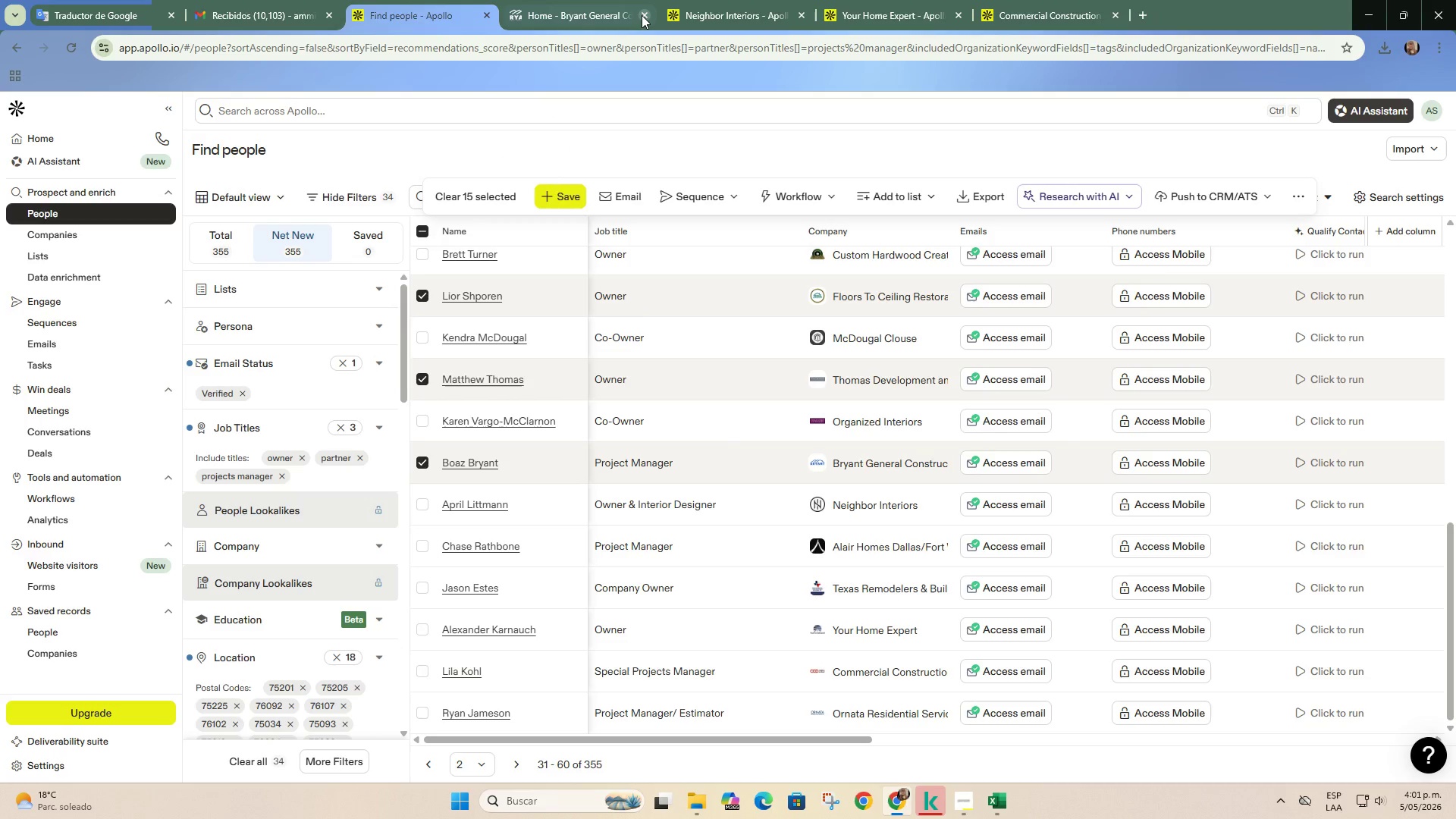 
left_click([642, 15])
 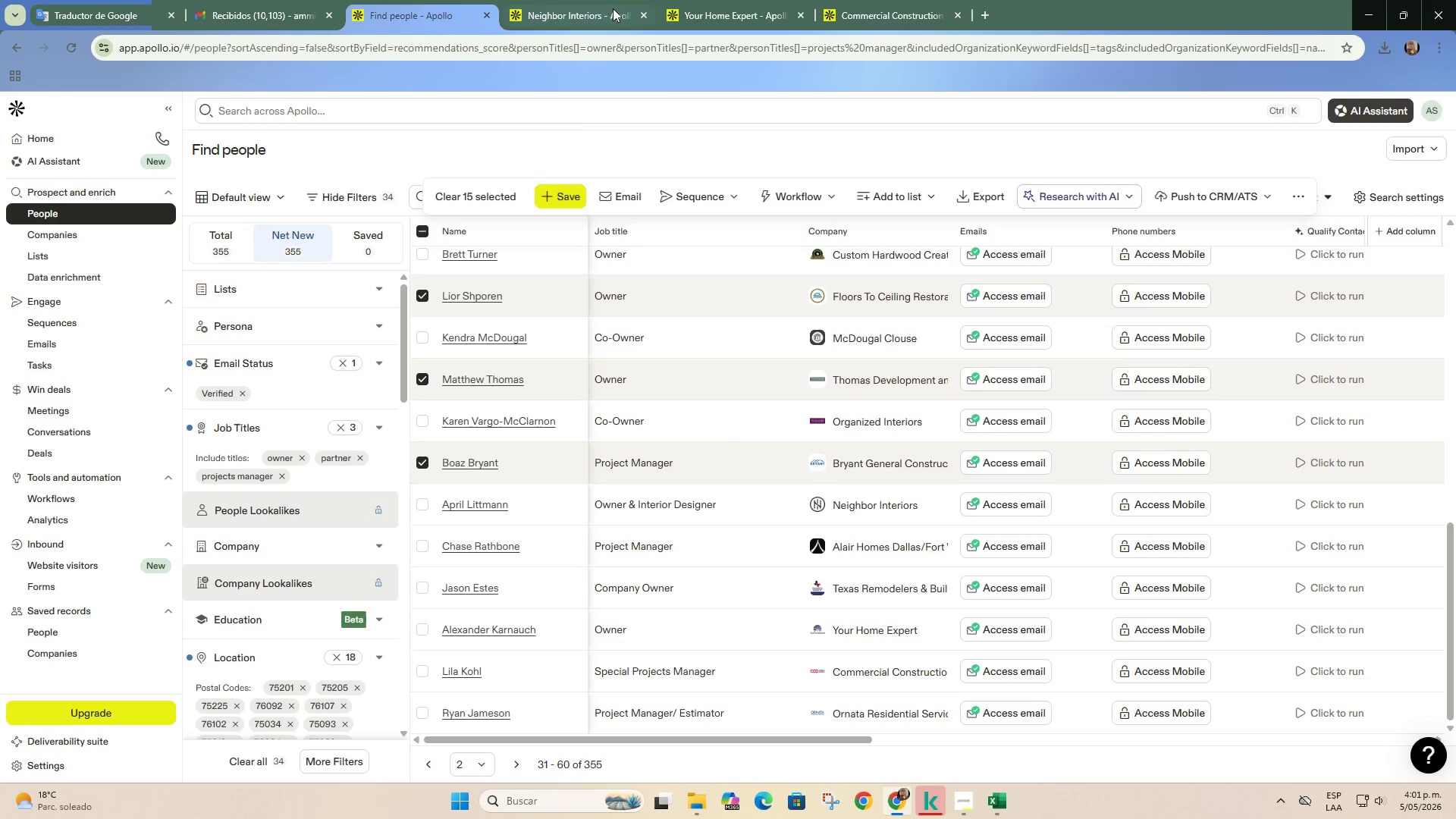 
left_click([608, 8])
 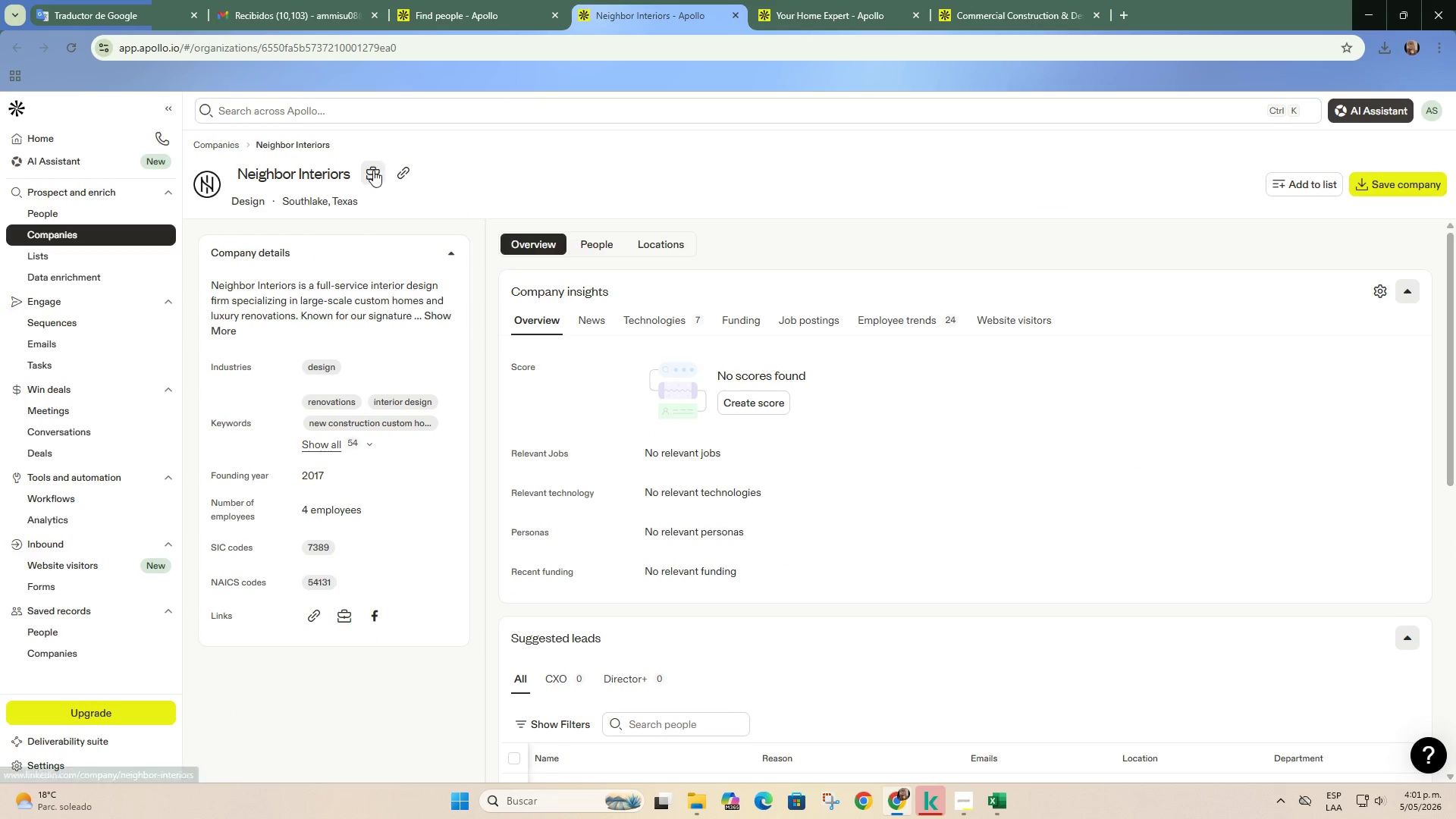 
left_click([400, 170])
 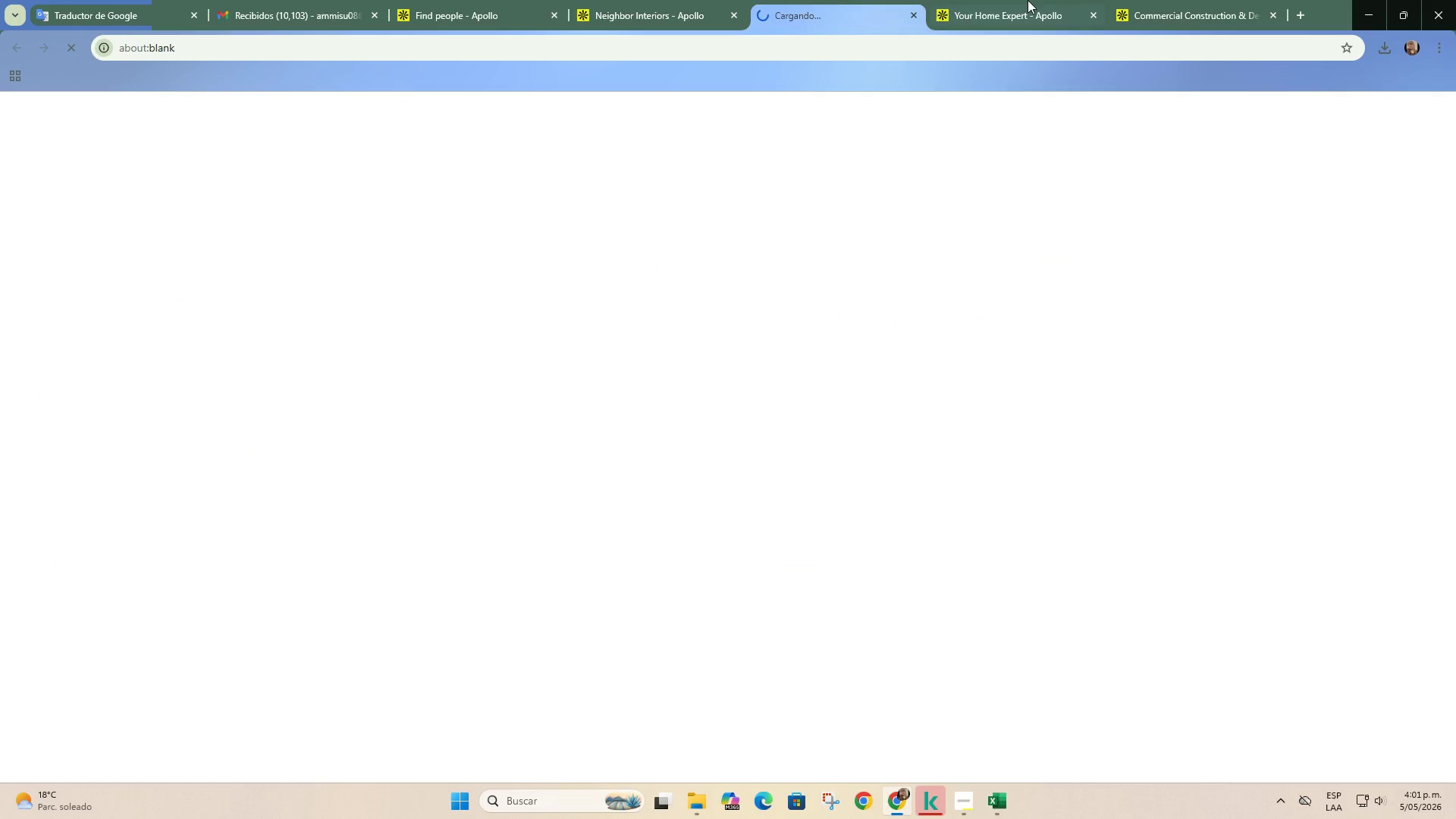 
left_click([1028, 0])
 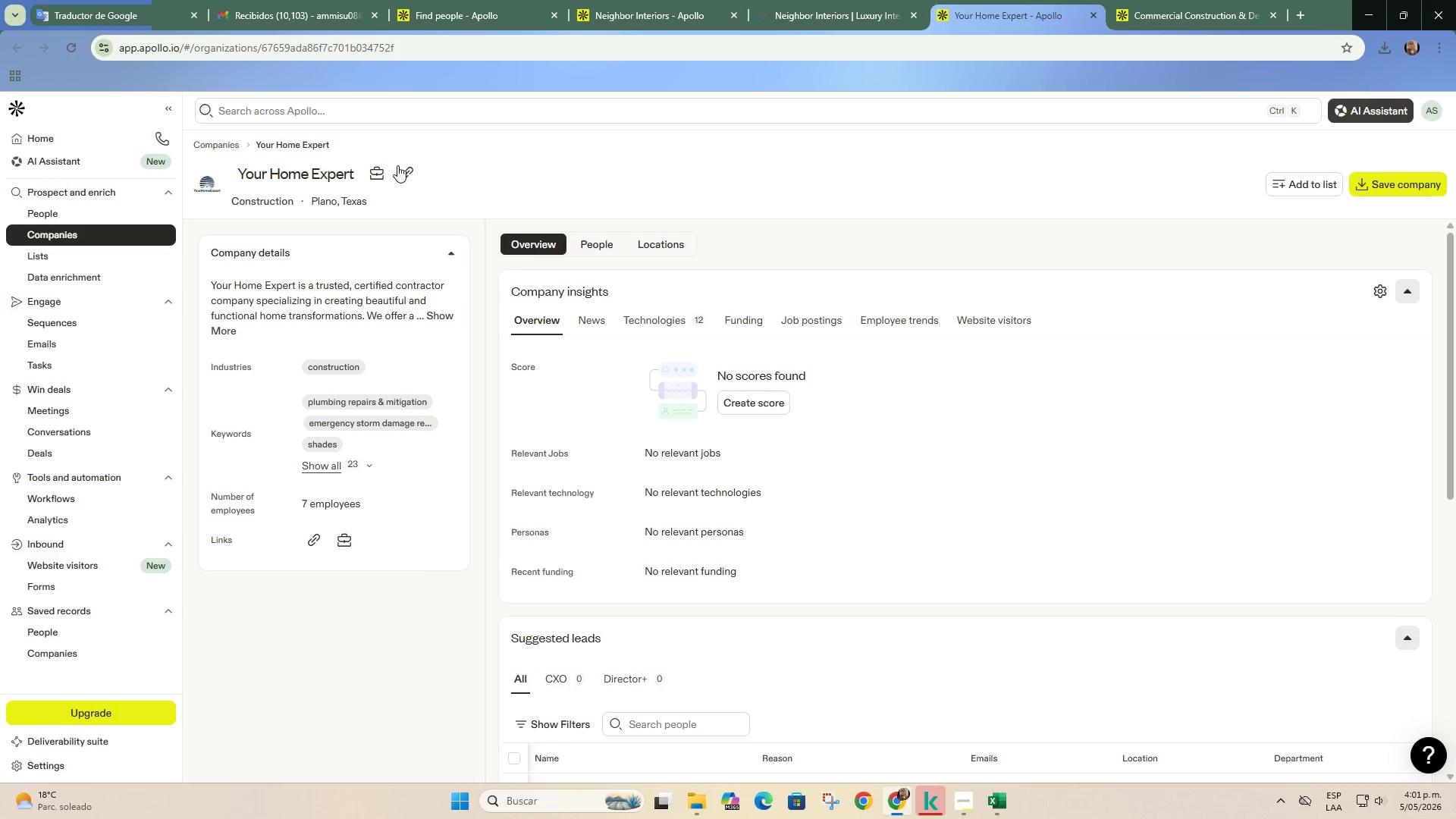 
left_click([404, 168])
 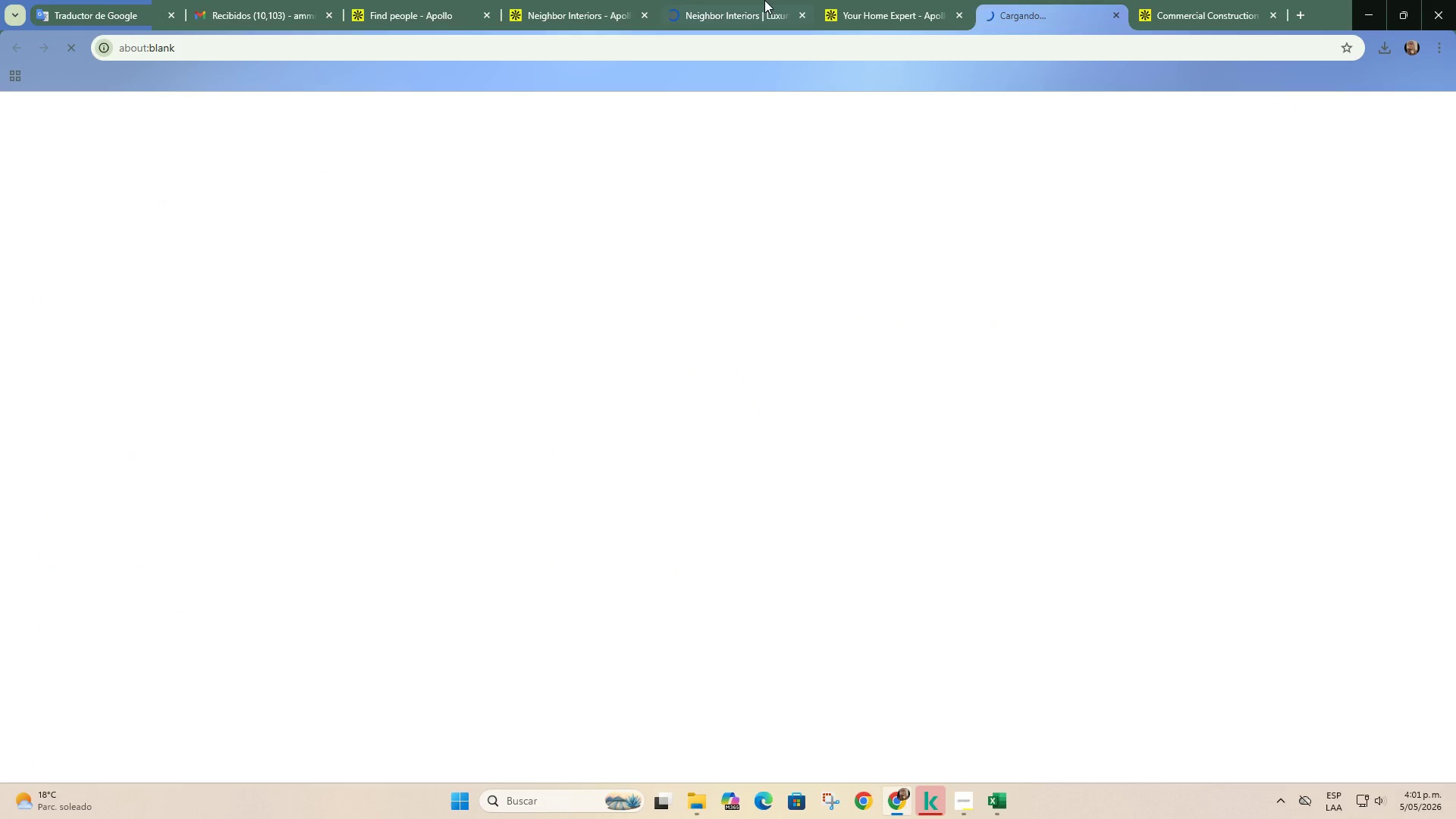 
left_click([764, 0])
 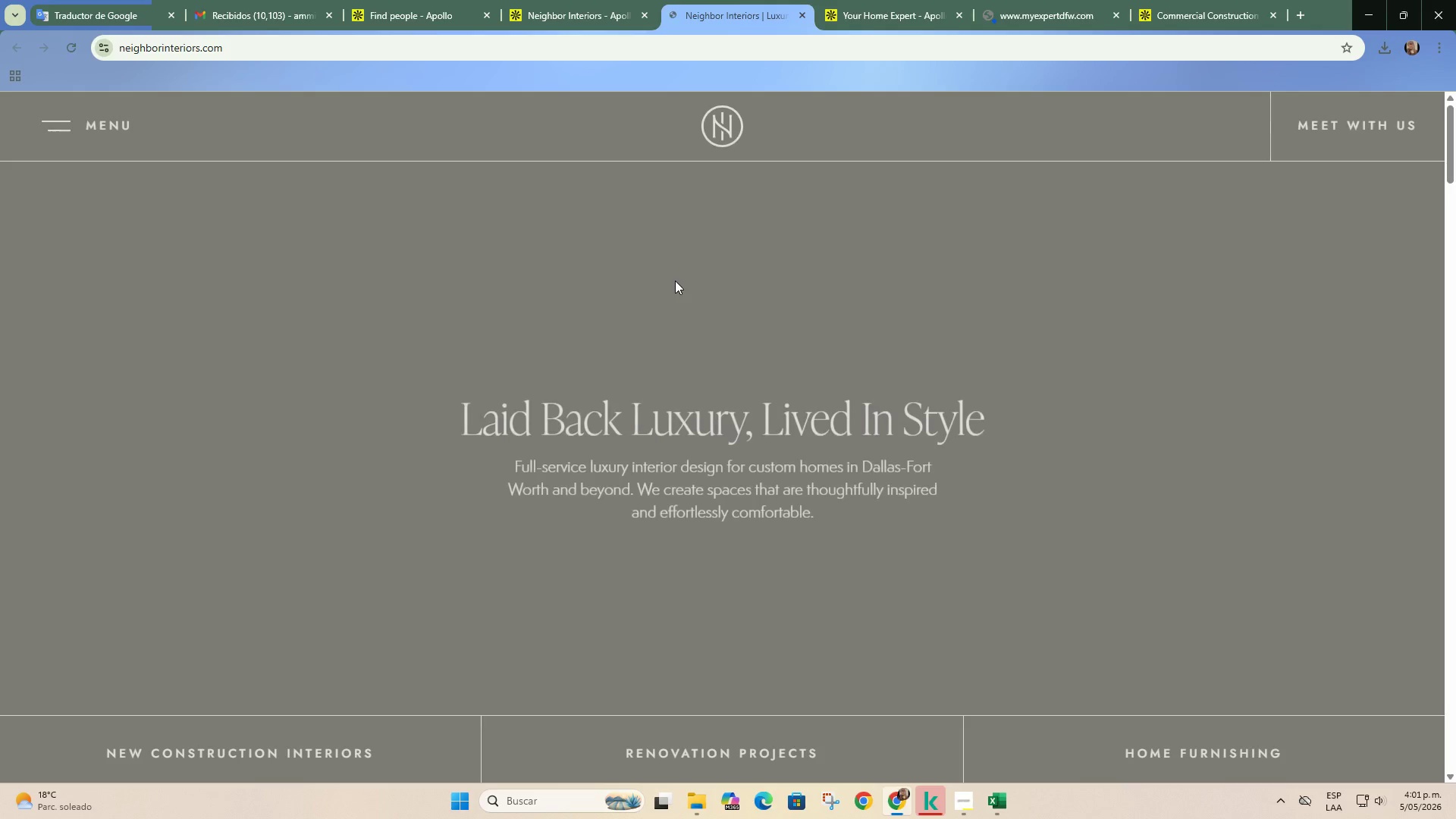 
scroll: coordinate [673, 288], scroll_direction: down, amount: 5.0
 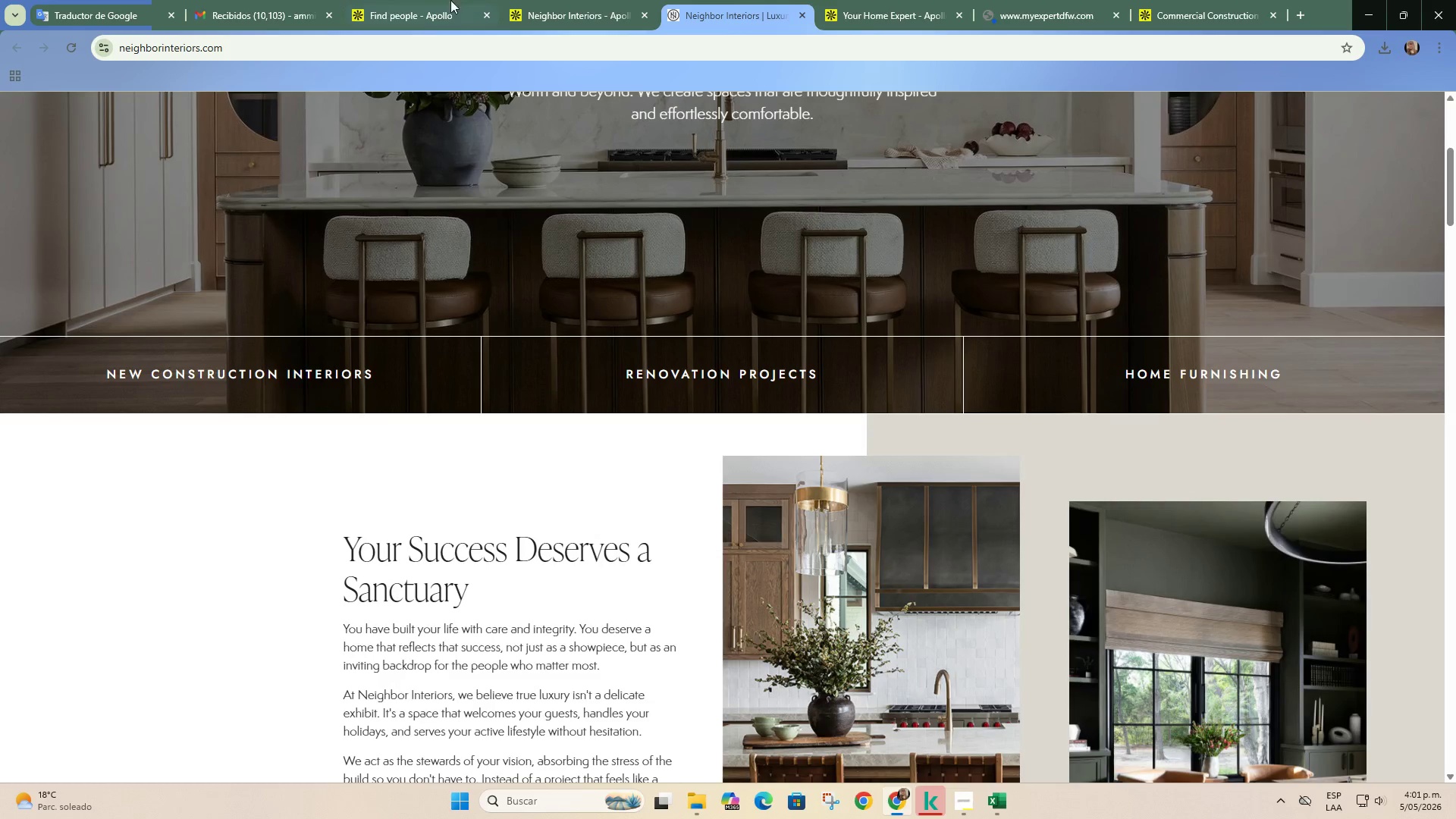 
left_click([431, 0])
 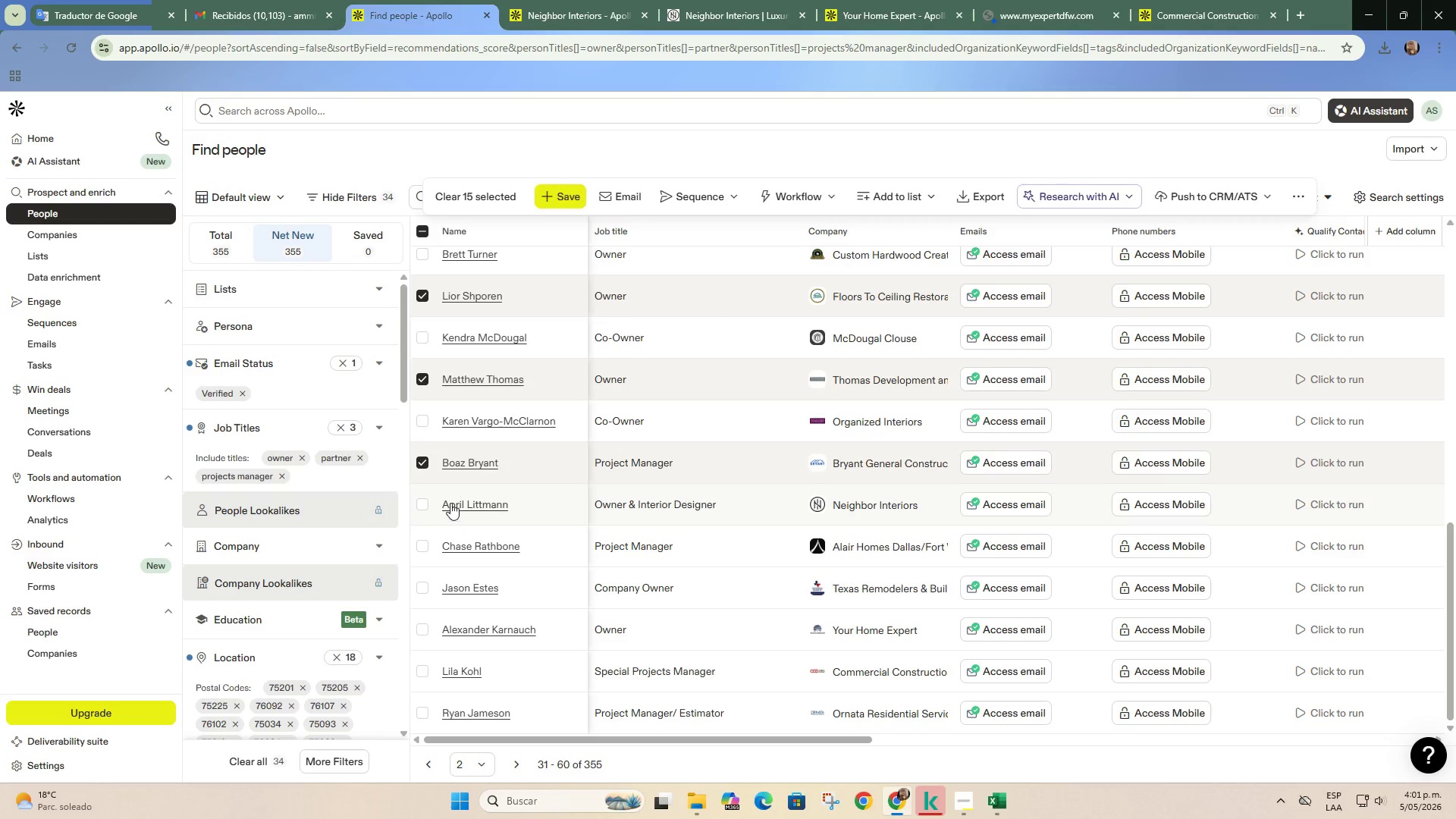 
left_click([416, 498])
 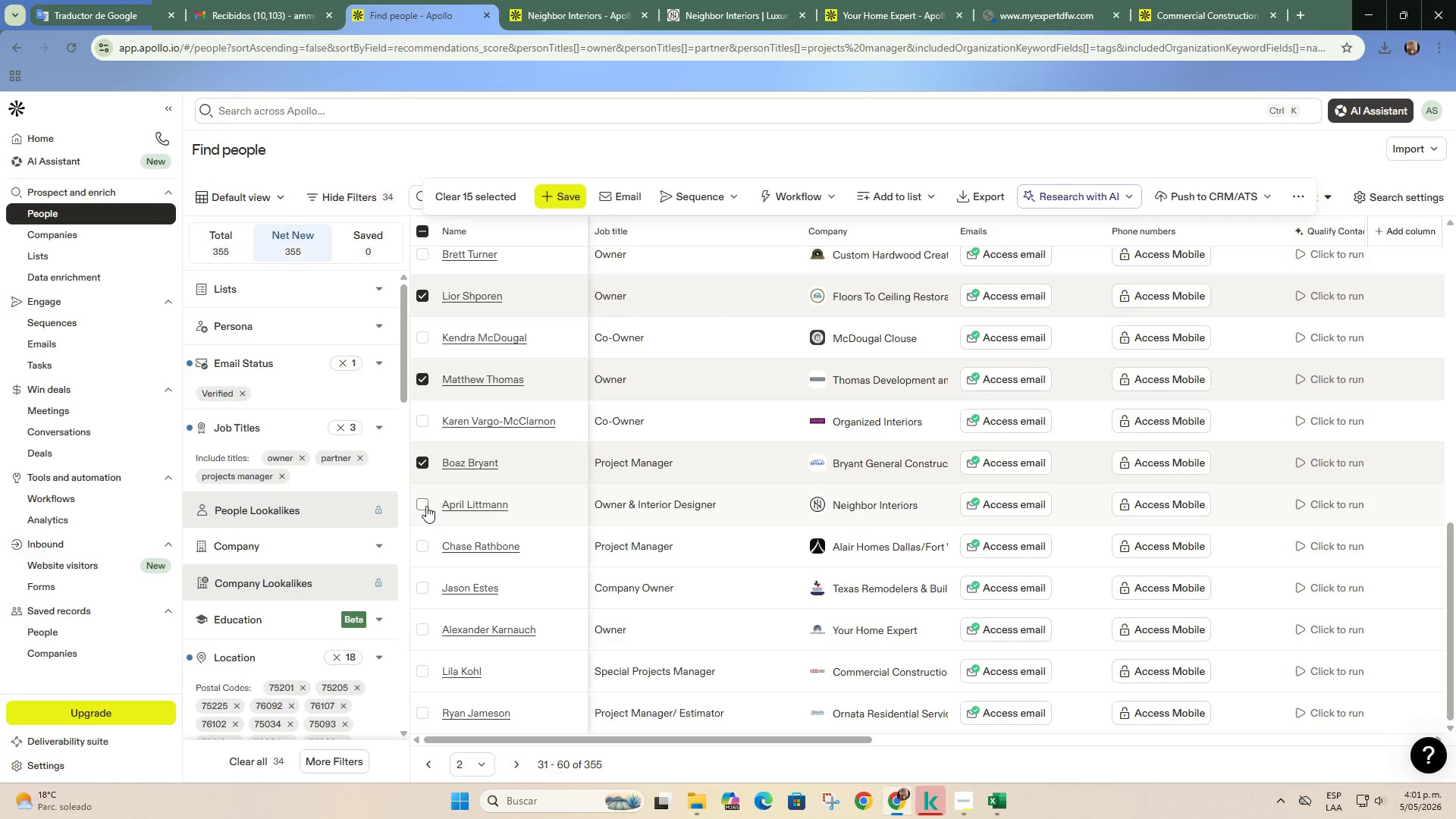 
left_click([426, 506])
 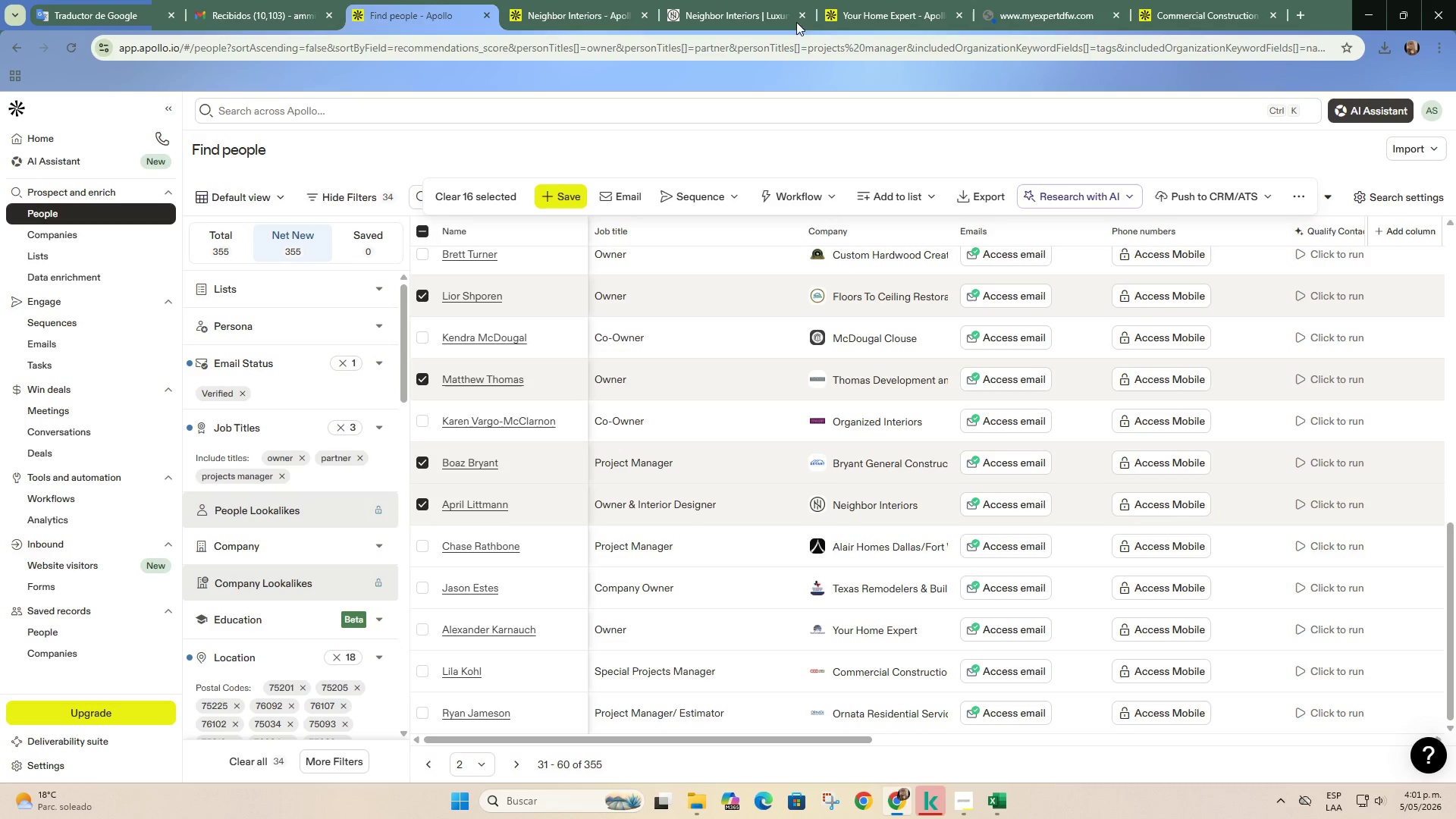 
left_click([835, 0])
 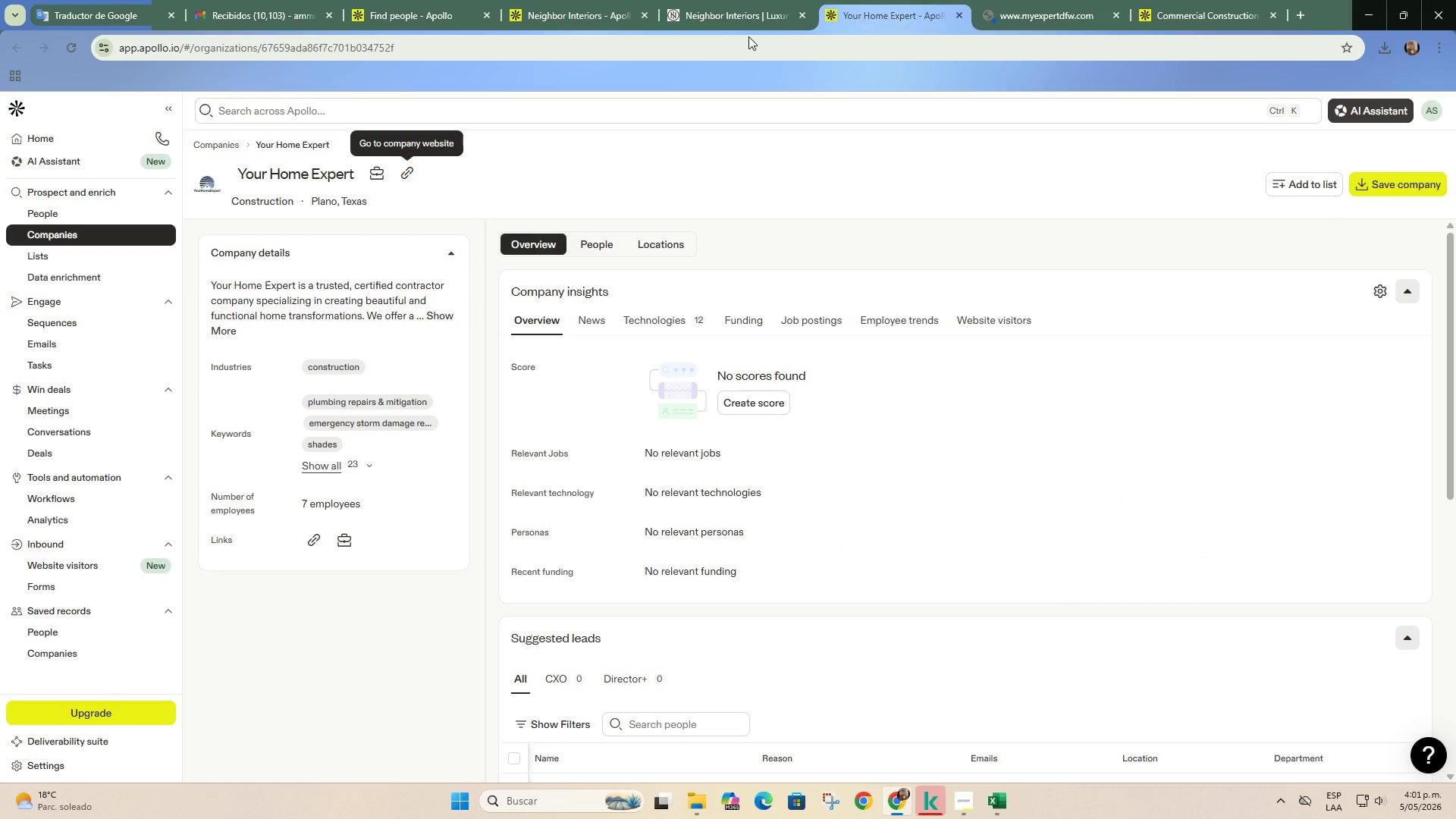 
left_click([749, 13])
 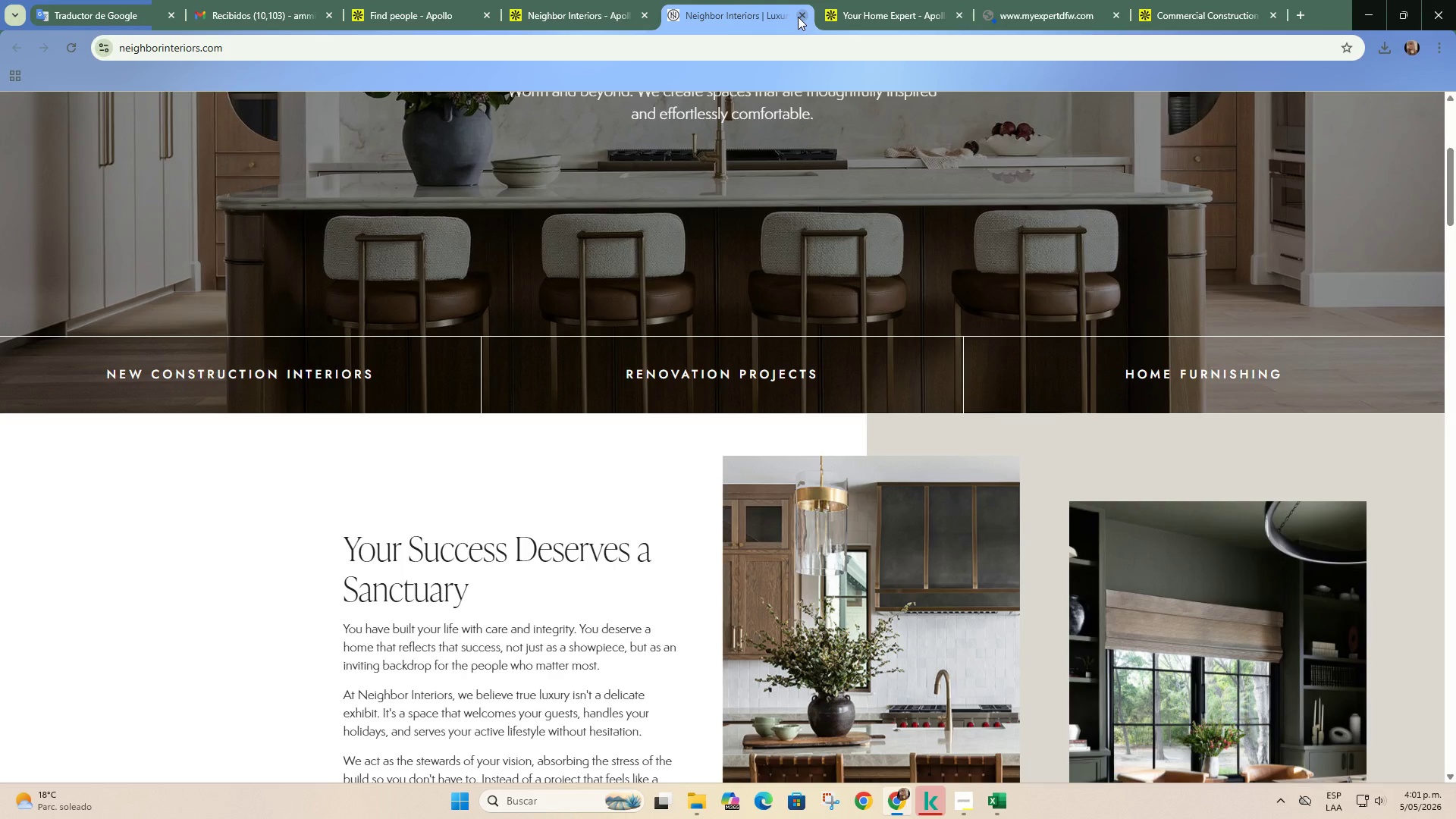 
left_click([798, 17])
 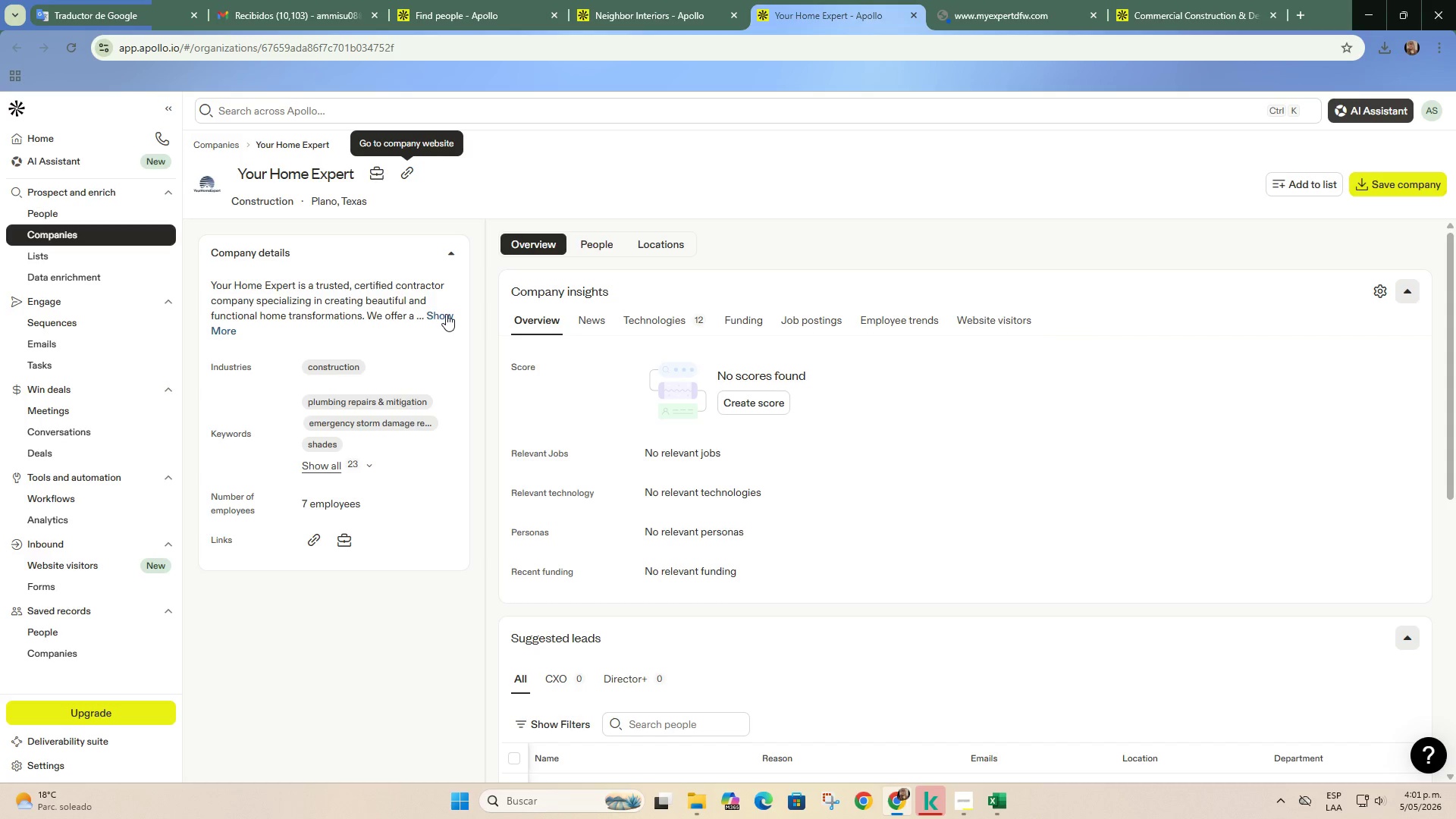 
double_click([446, 312])
 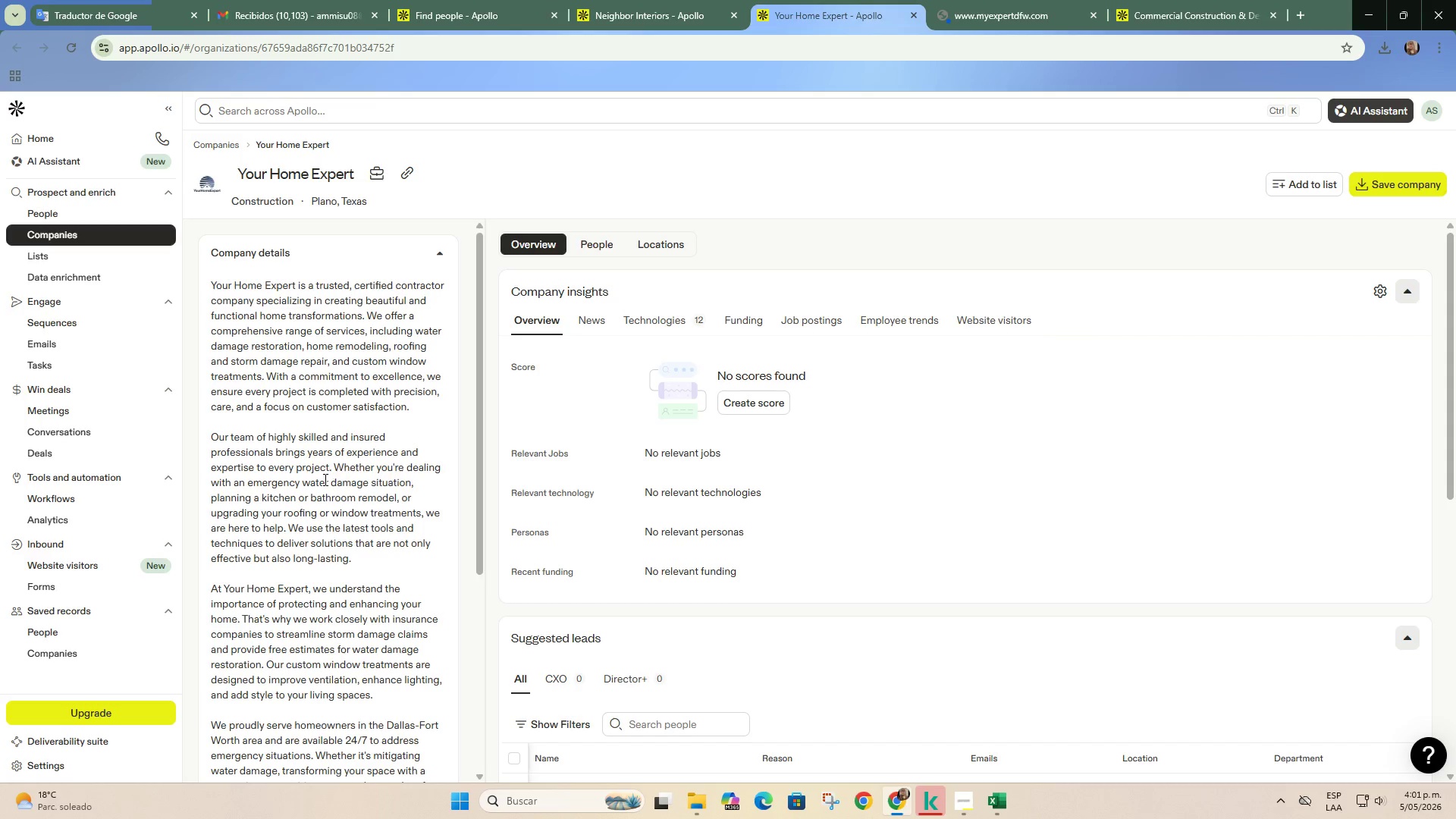 
scroll: coordinate [323, 479], scroll_direction: down, amount: 3.0
 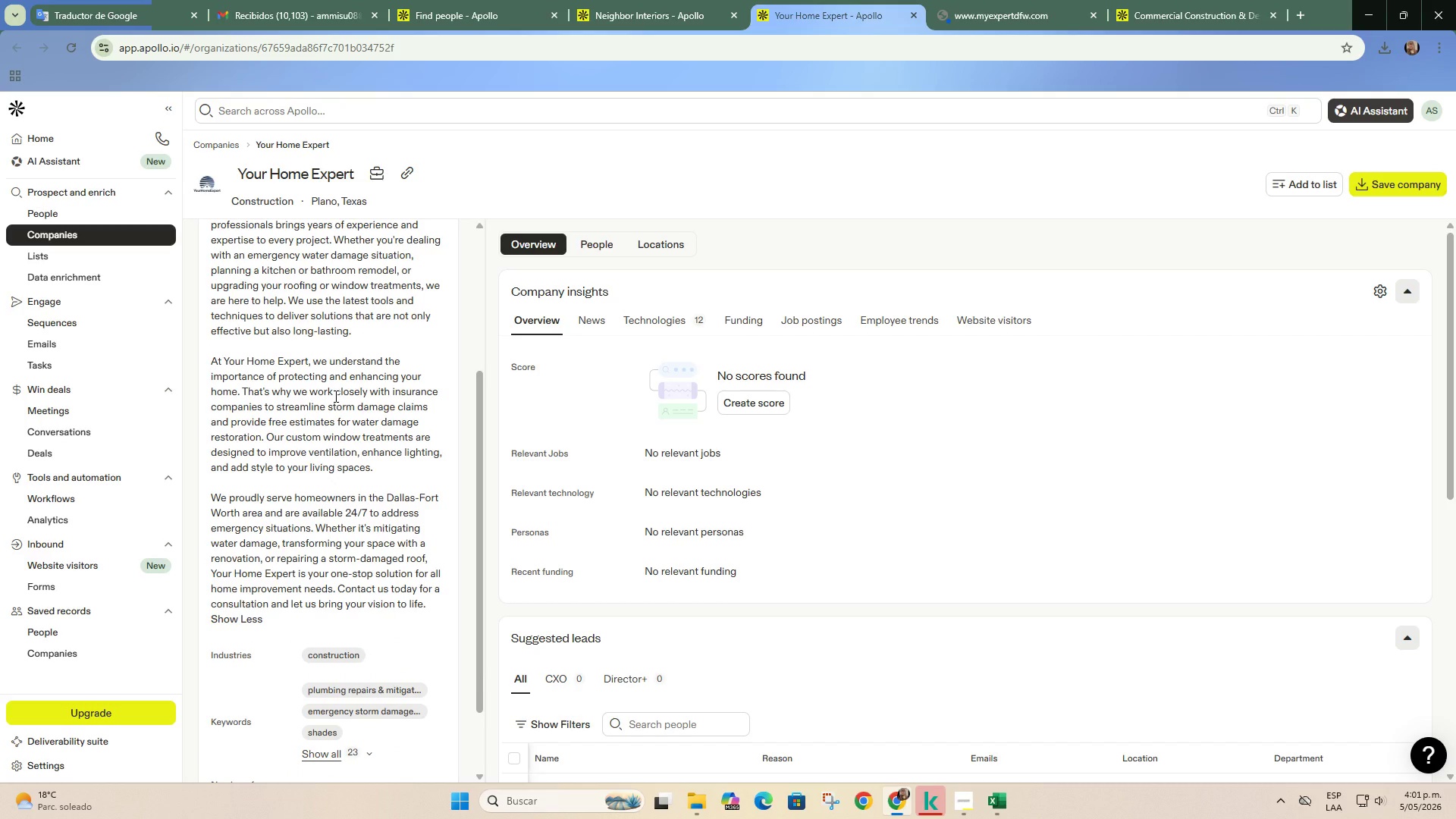 
wait(10.95)
 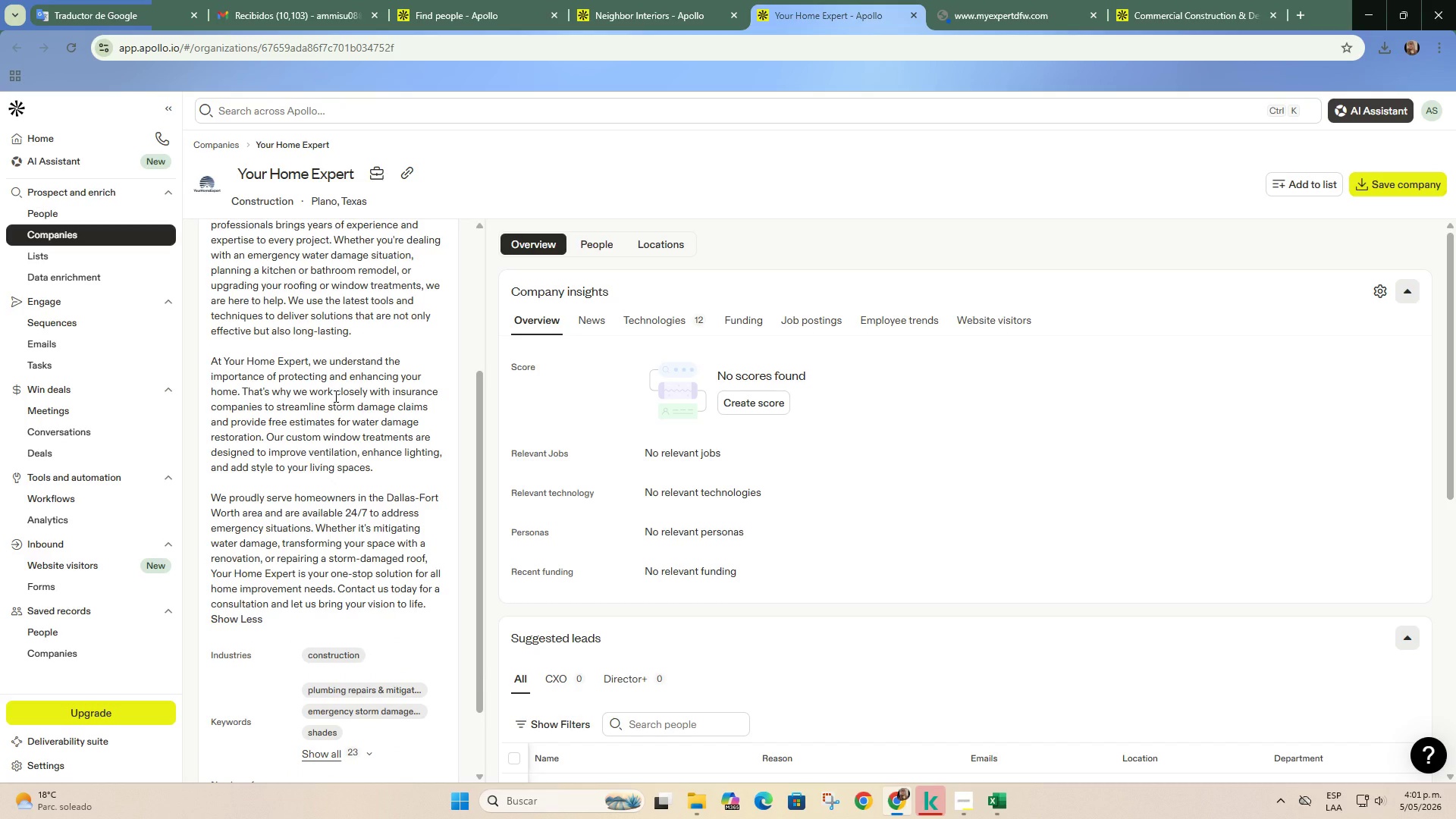 
scroll: coordinate [329, 353], scroll_direction: up, amount: 3.0
 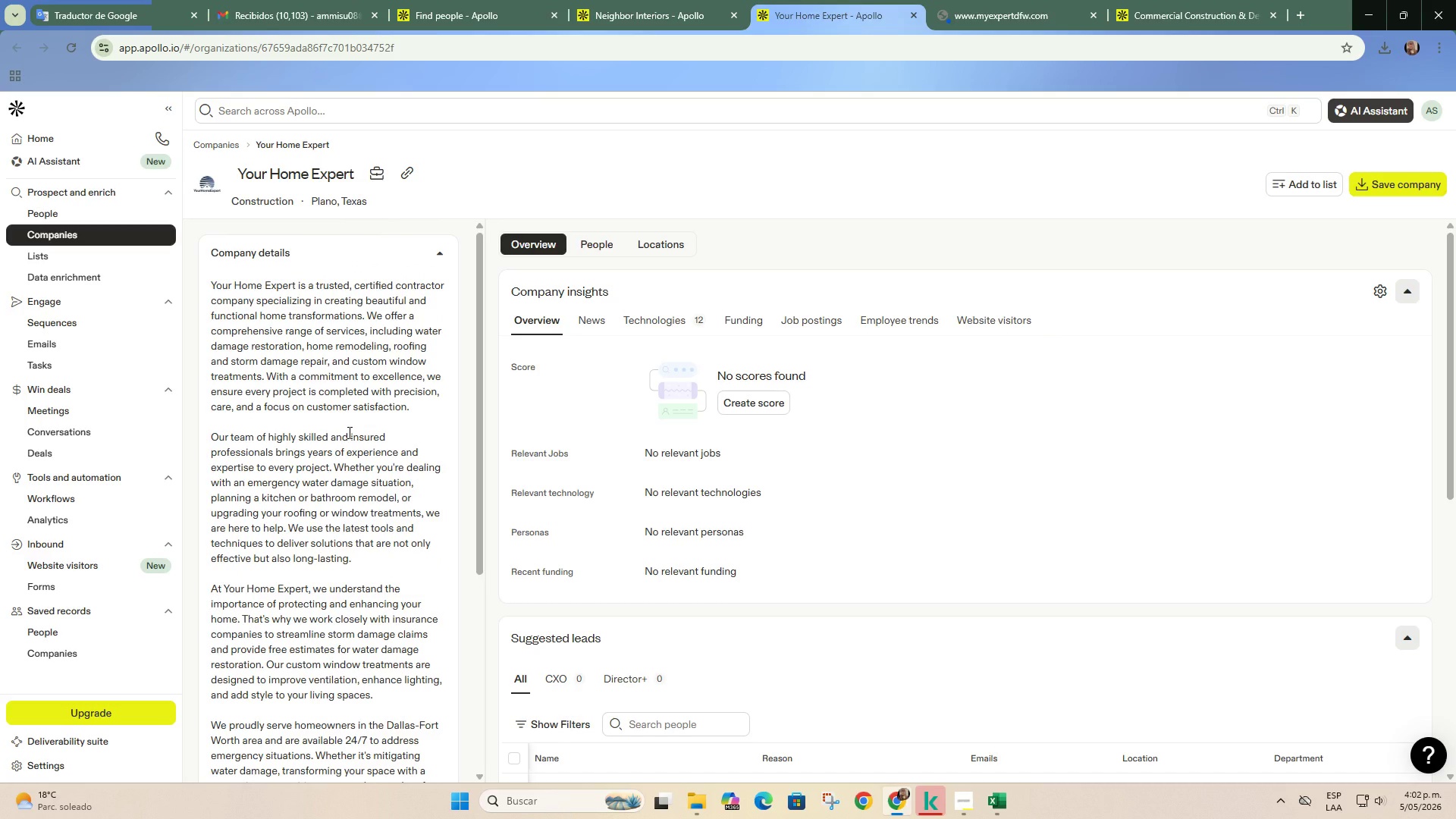 
scroll: coordinate [348, 445], scroll_direction: down, amount: 5.0
 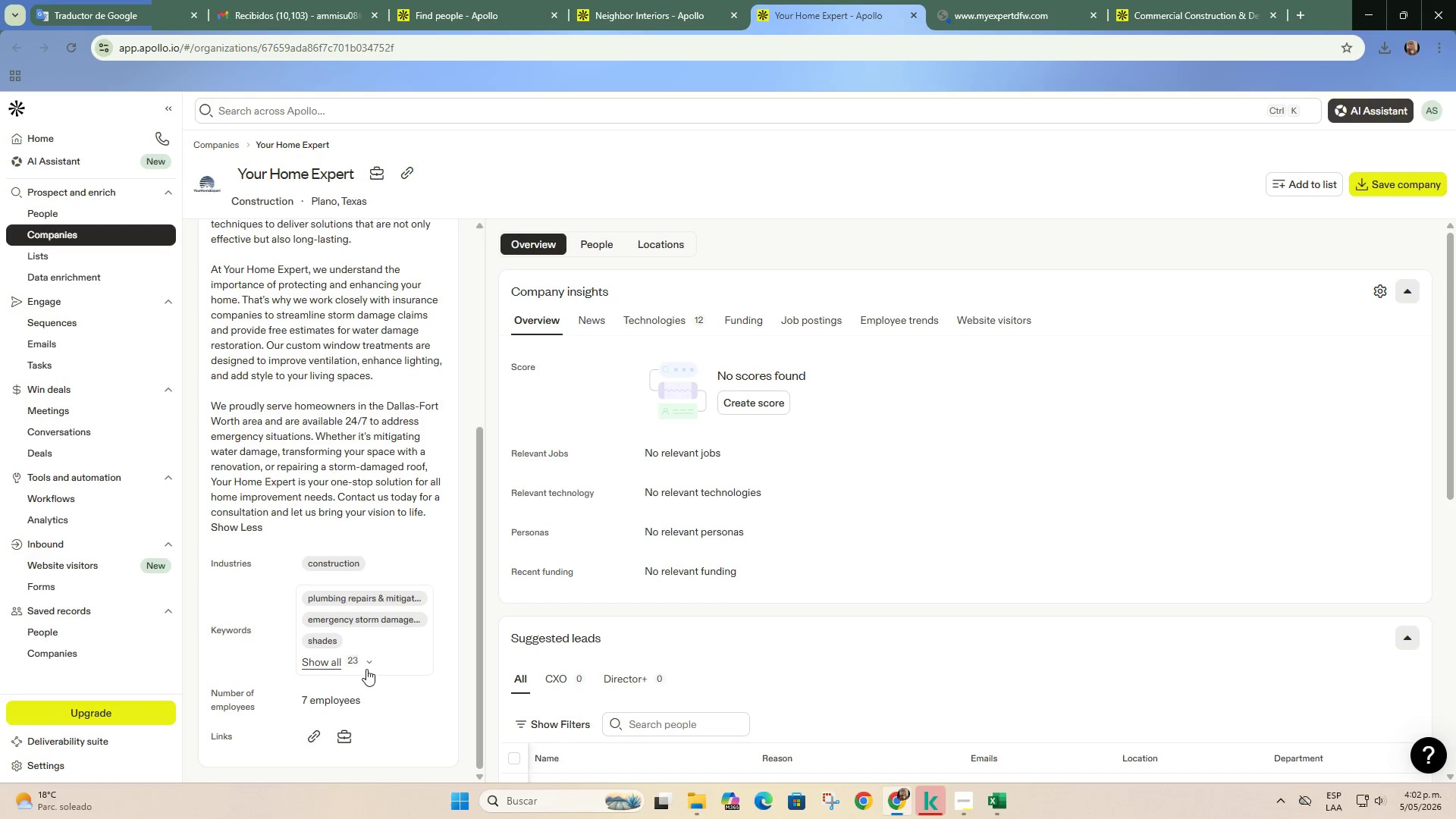 
left_click([368, 656])
 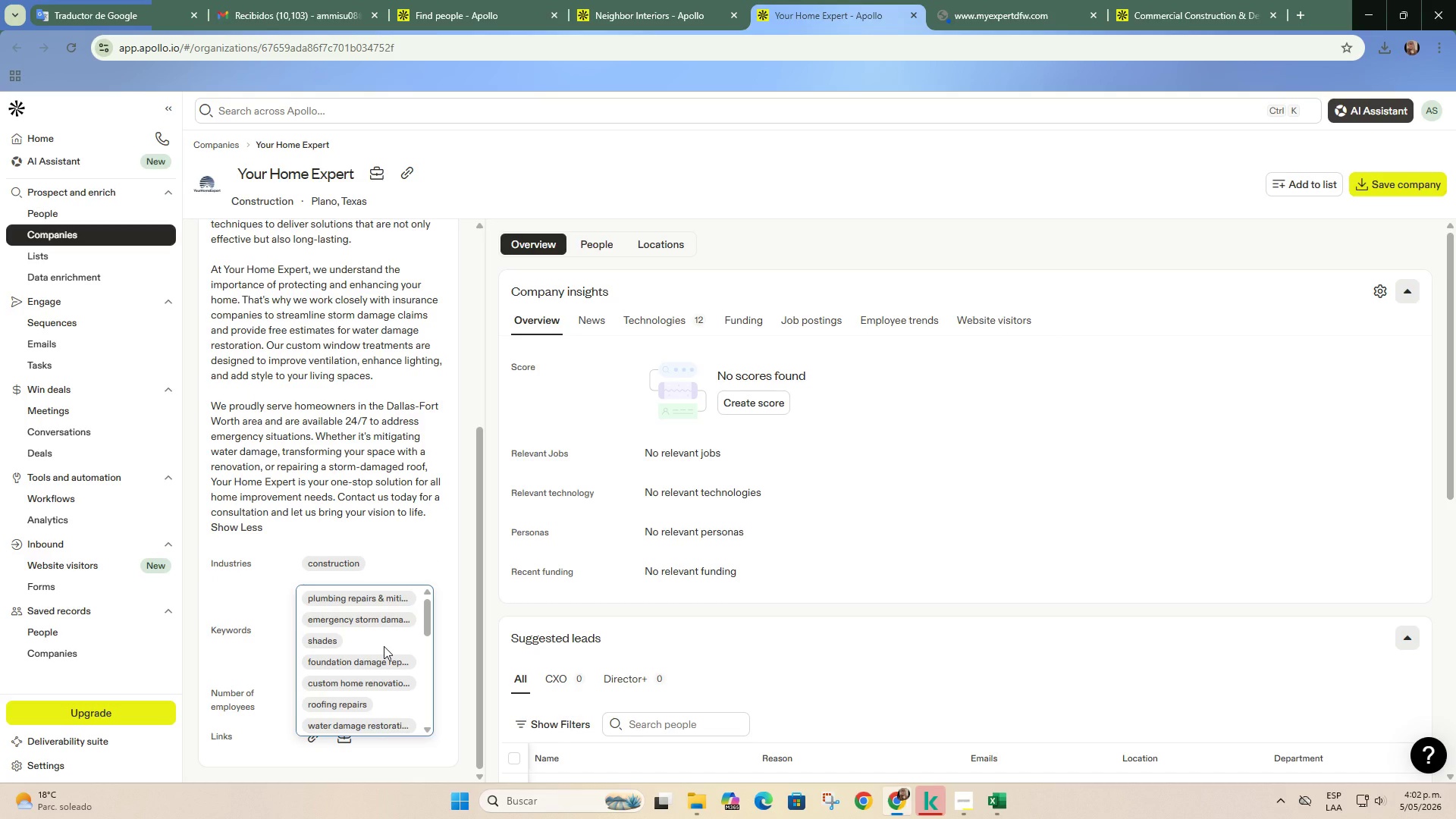 
scroll: coordinate [384, 646], scroll_direction: down, amount: 1.0
 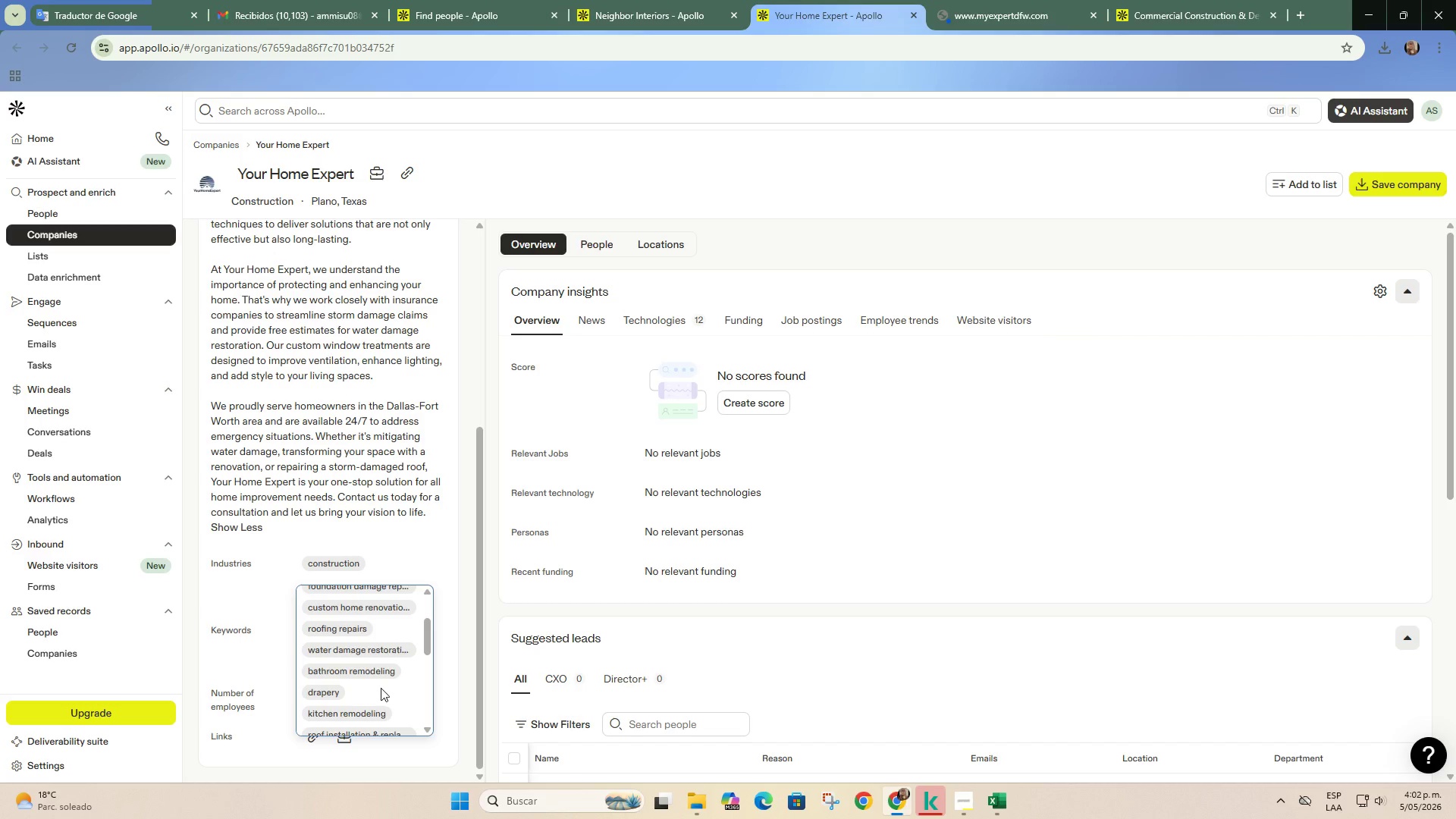 
left_click([691, 6])
 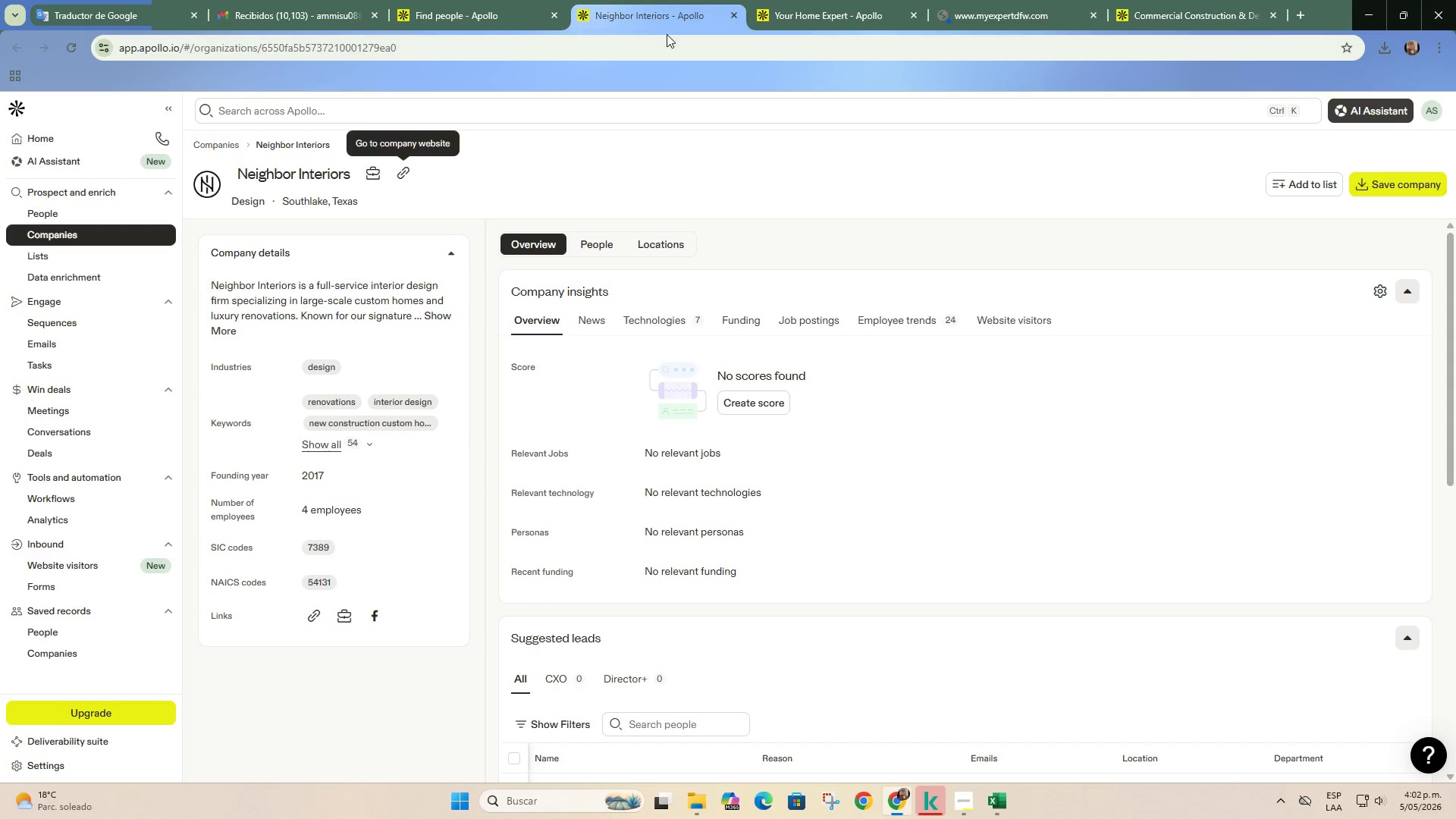 
left_click([482, 0])
 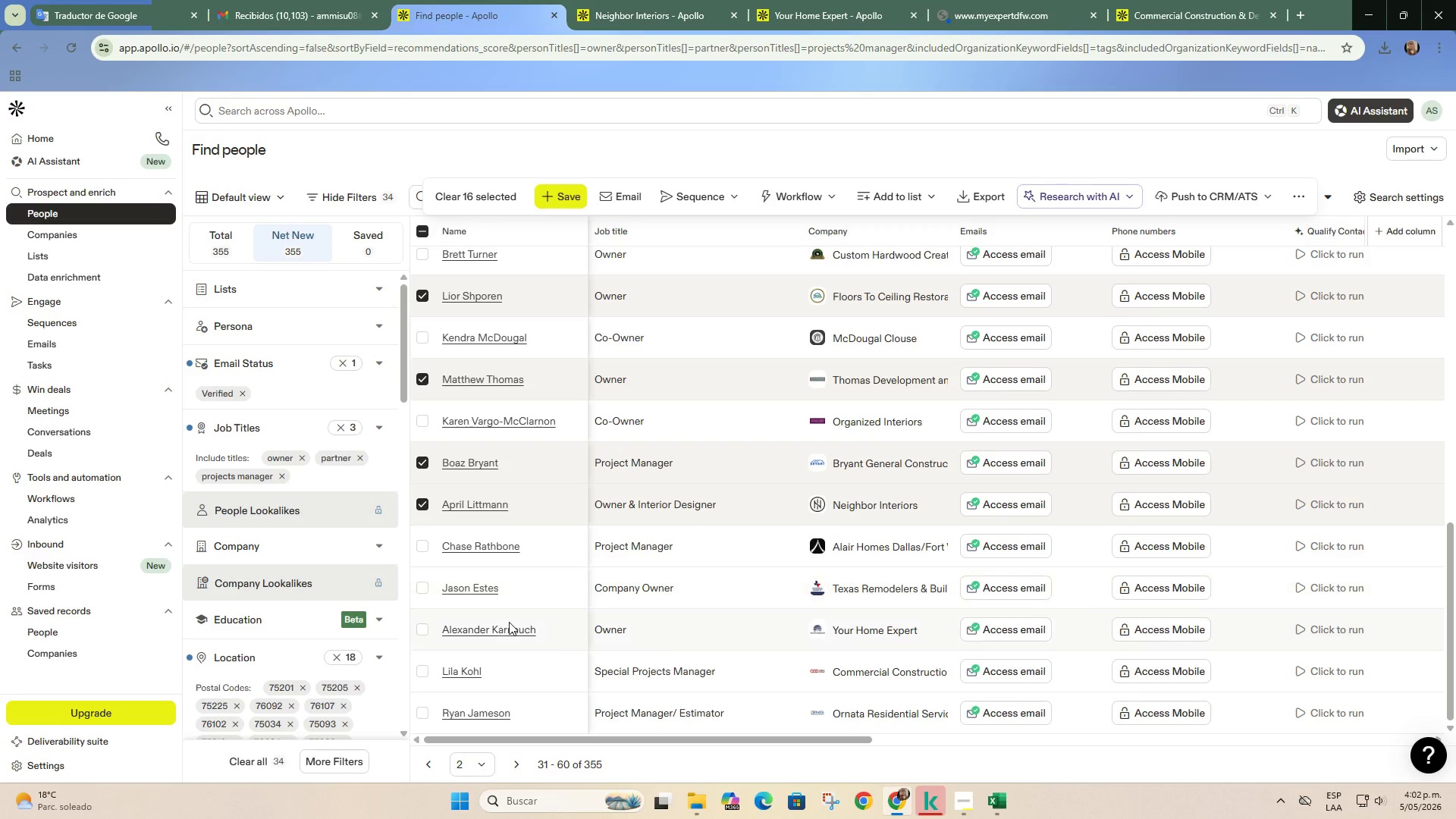 
wait(5.64)
 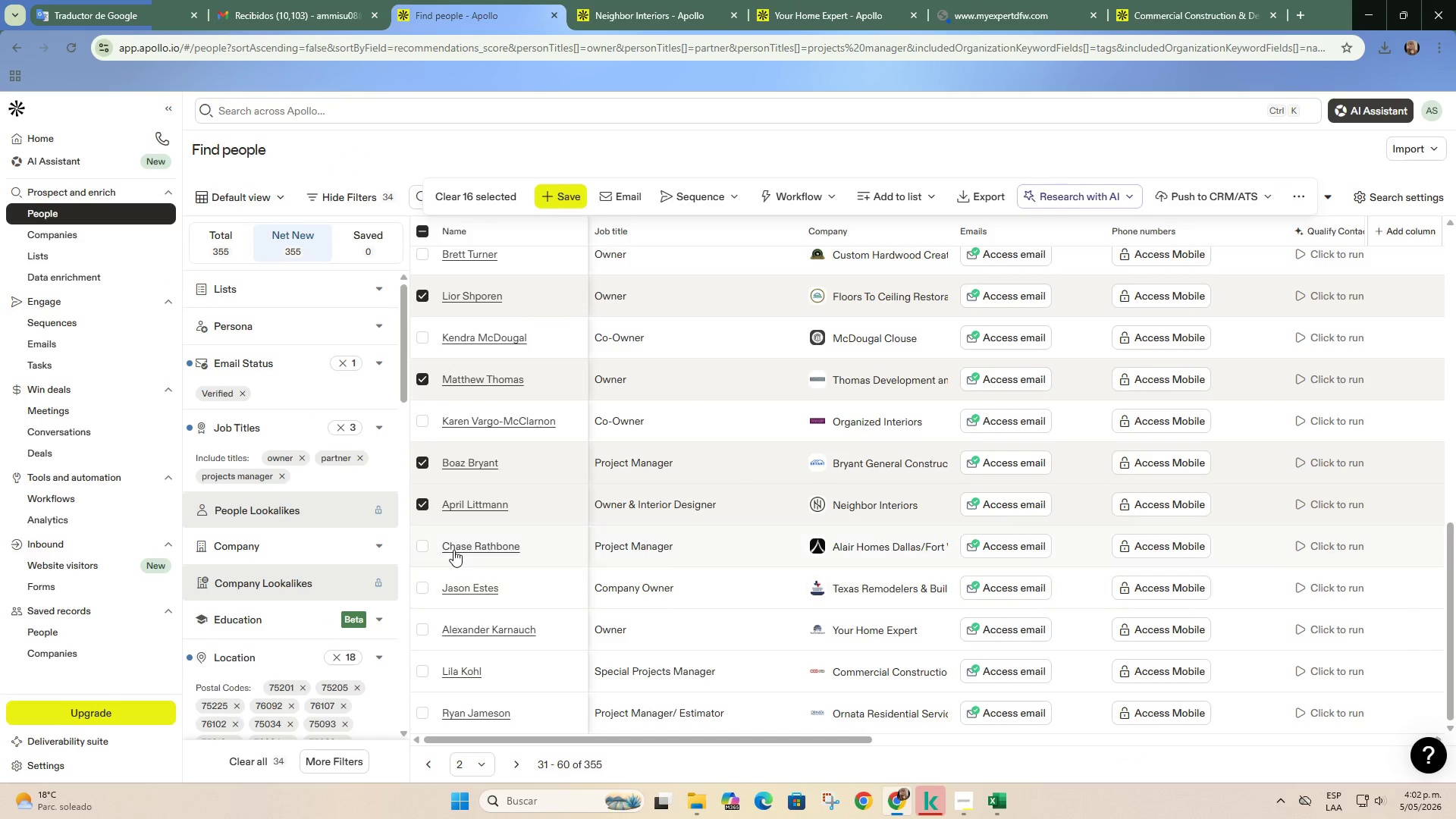 
left_click([424, 626])
 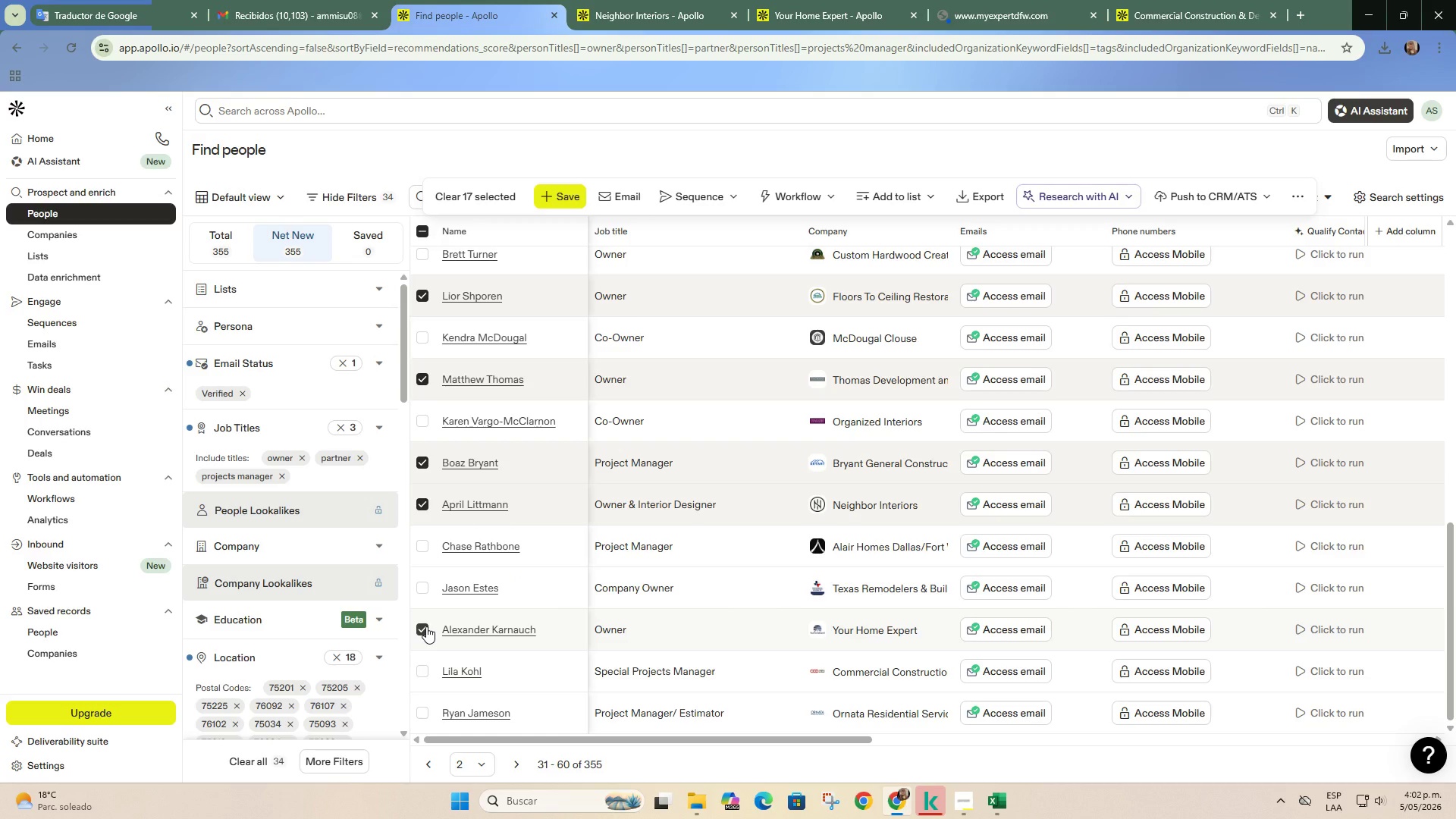 
left_click([1209, 3])
 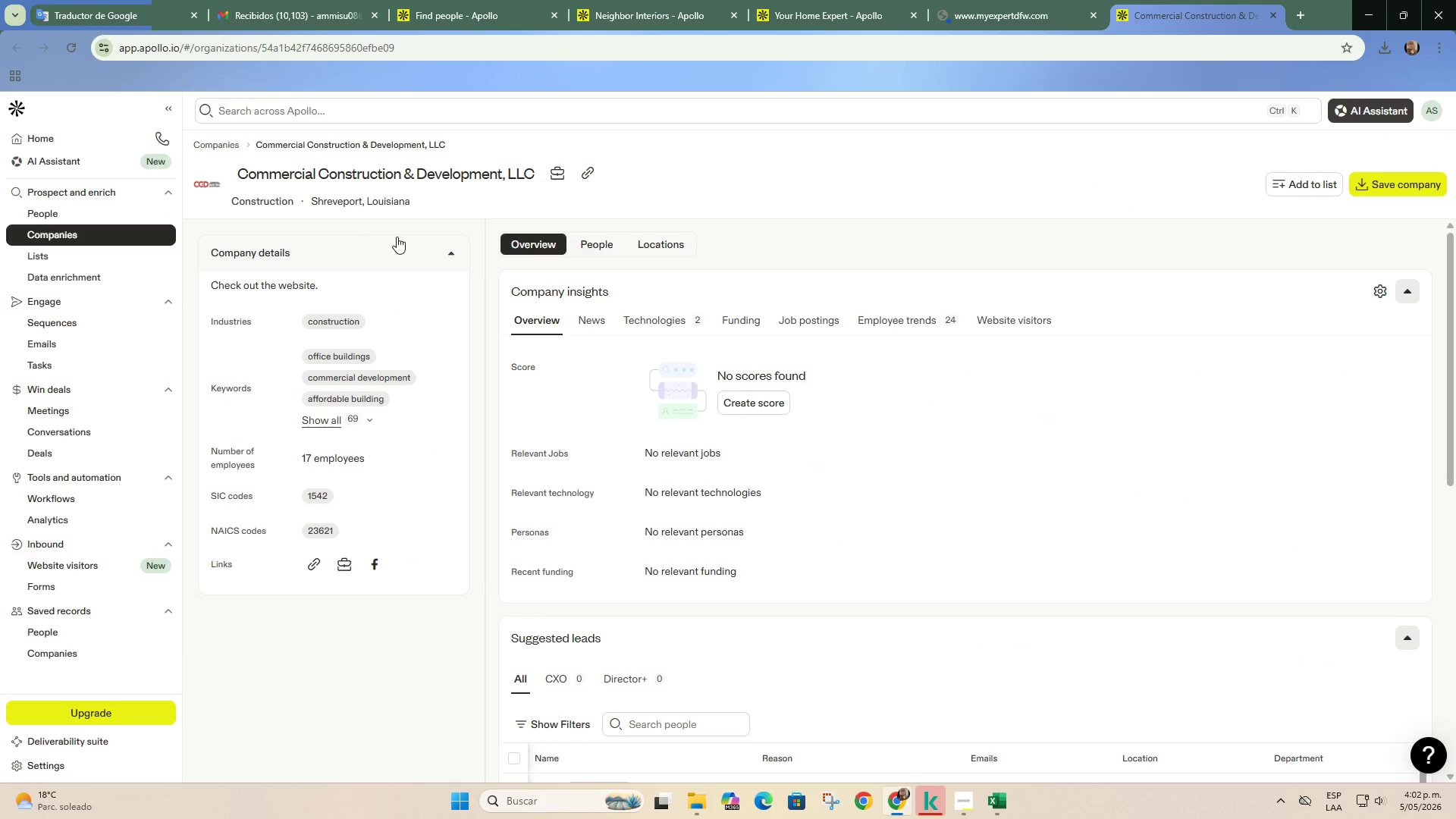 
left_click([578, 168])
 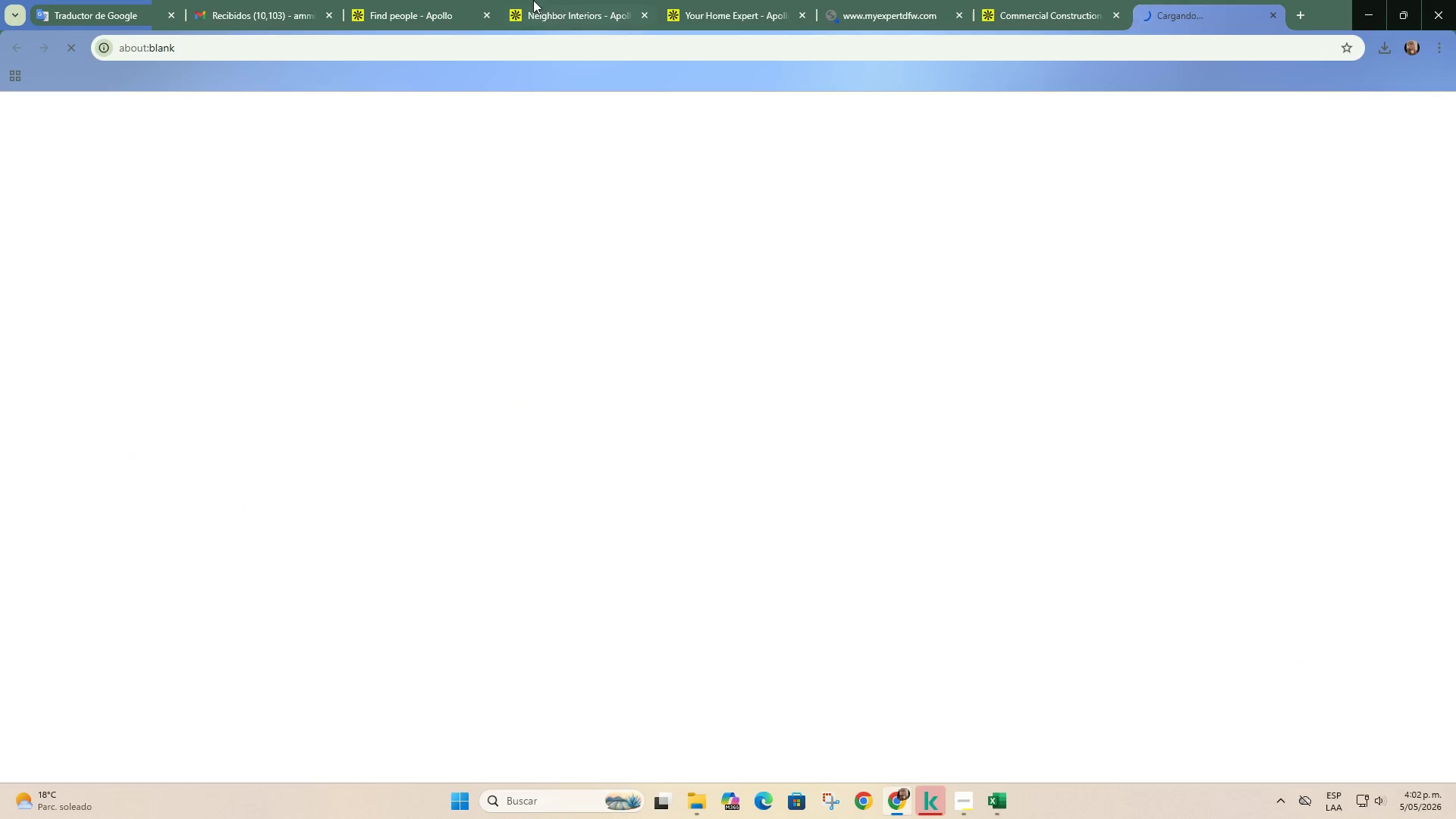 
mouse_move([600, 0])
 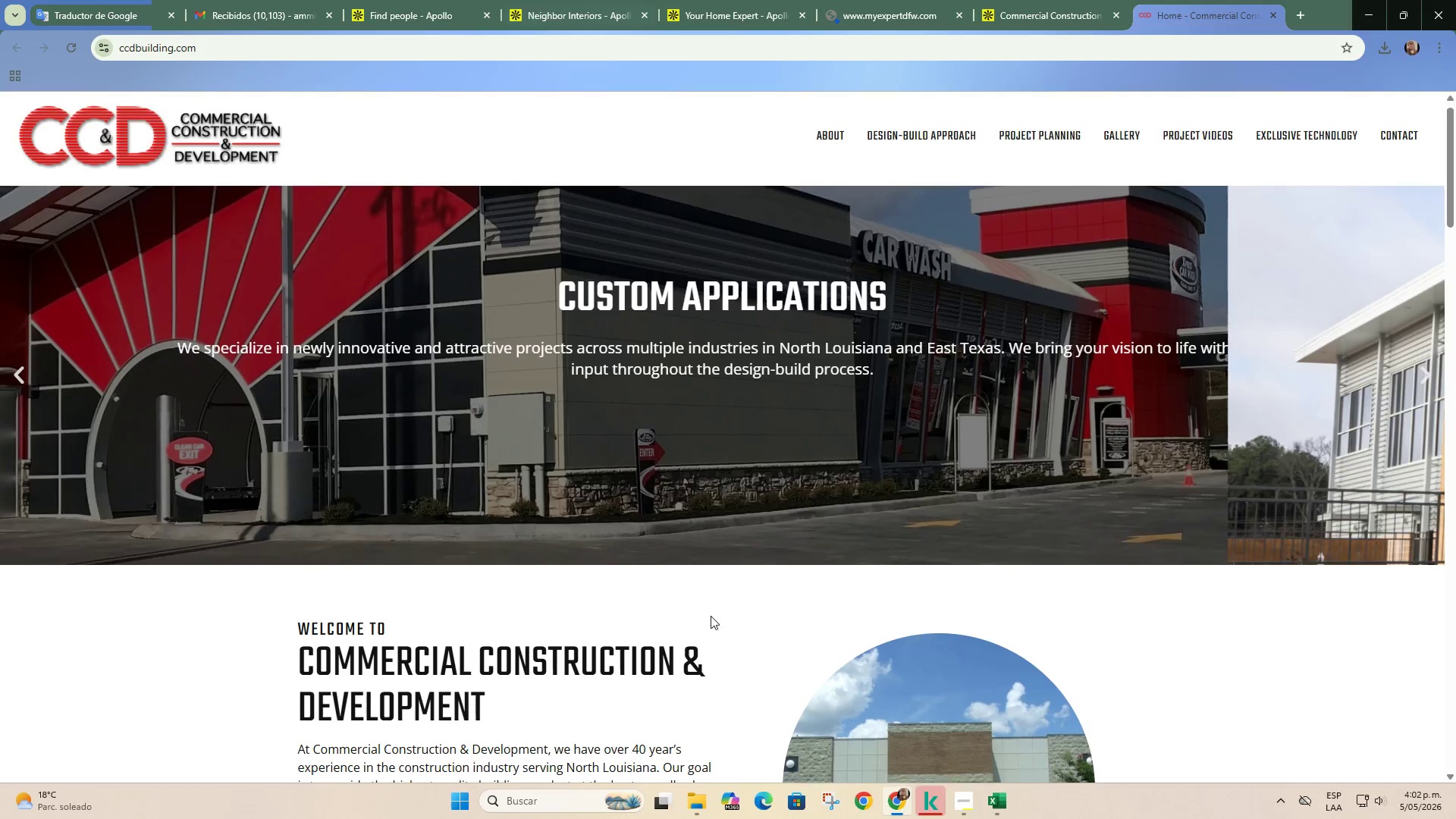 
scroll: coordinate [713, 595], scroll_direction: down, amount: 12.0
 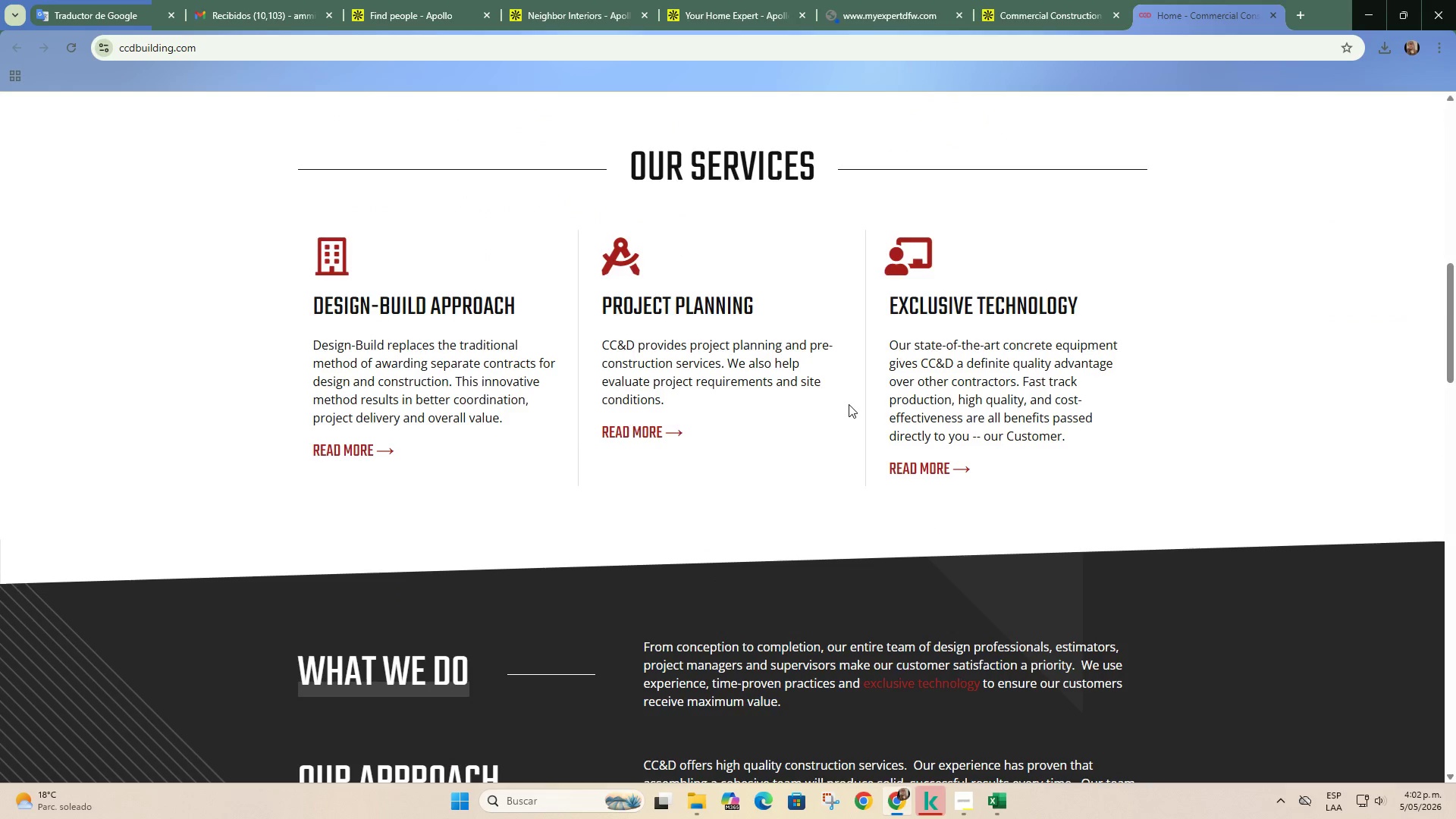 
scroll: coordinate [851, 470], scroll_direction: up, amount: 14.0
 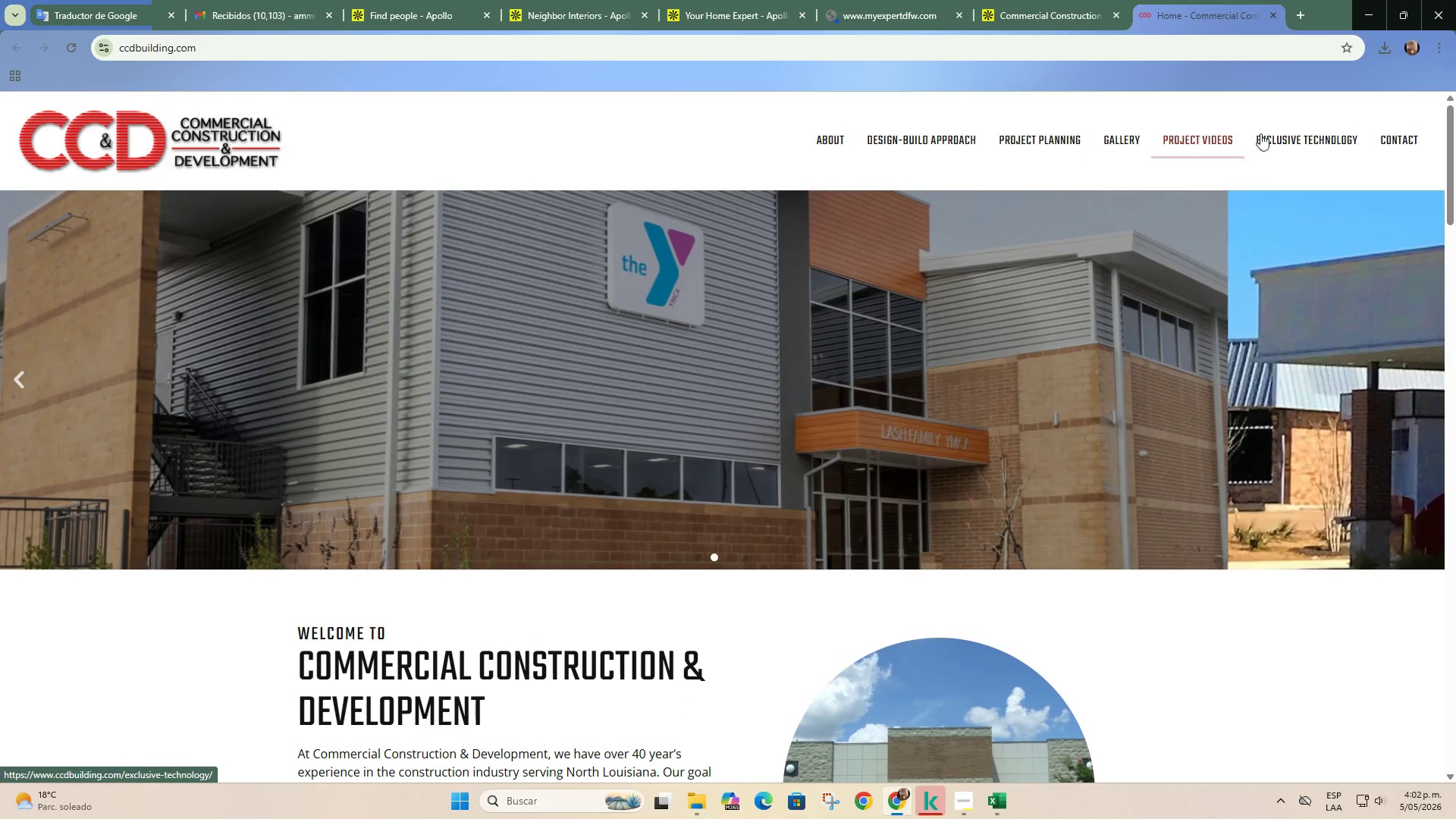 
left_click([1272, 13])
 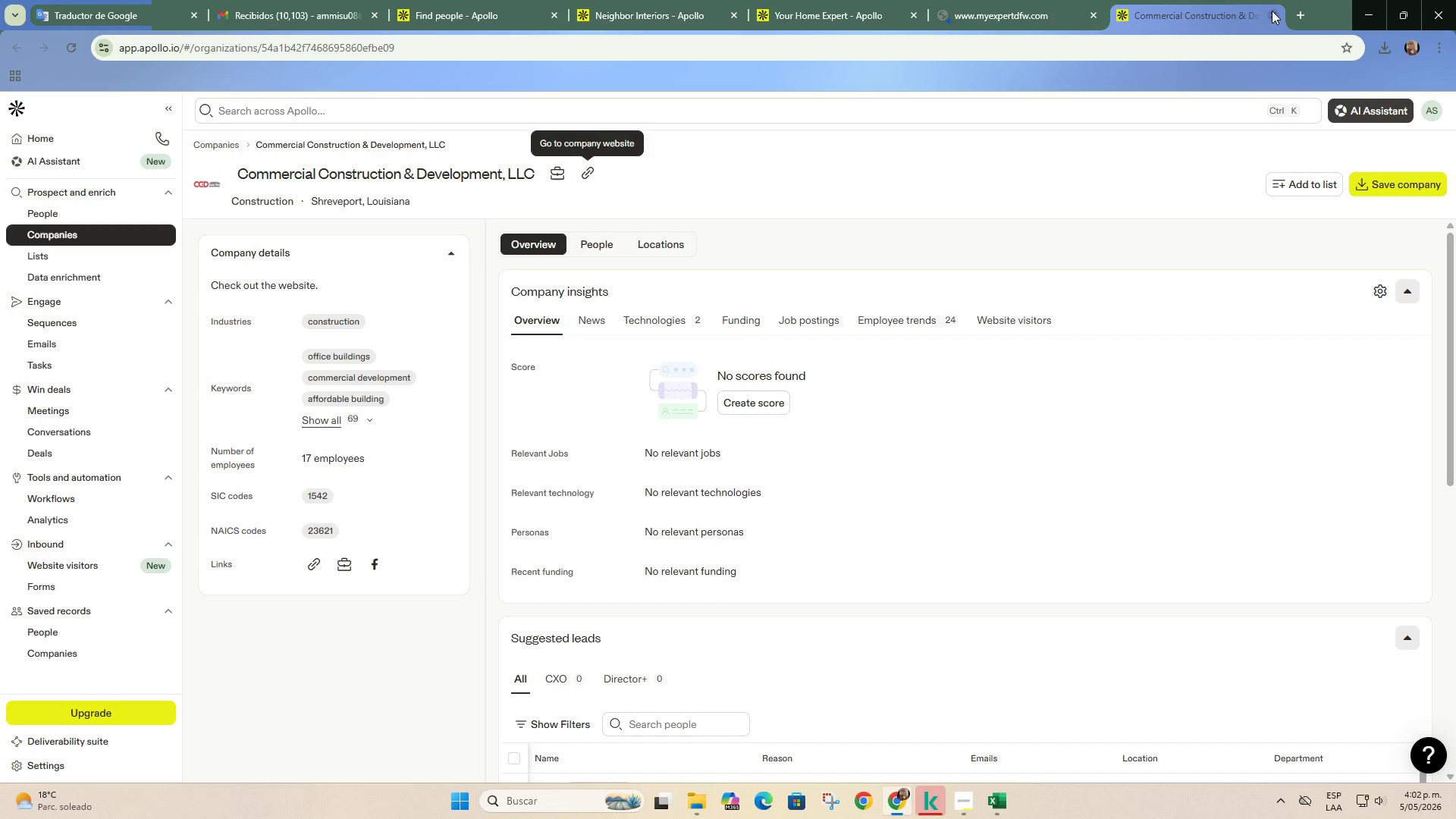 
left_click([1272, 11])
 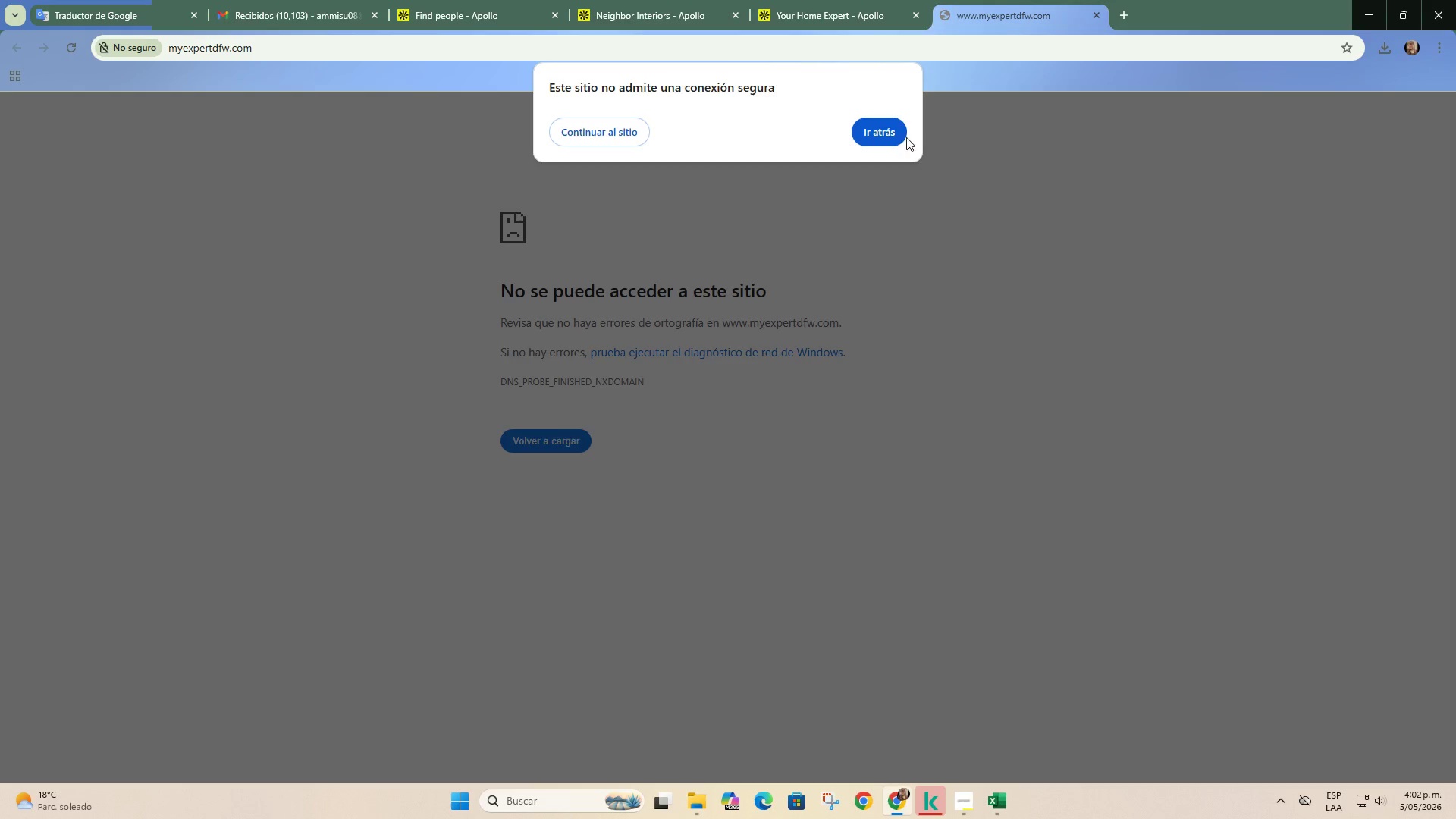 
left_click([893, 136])
 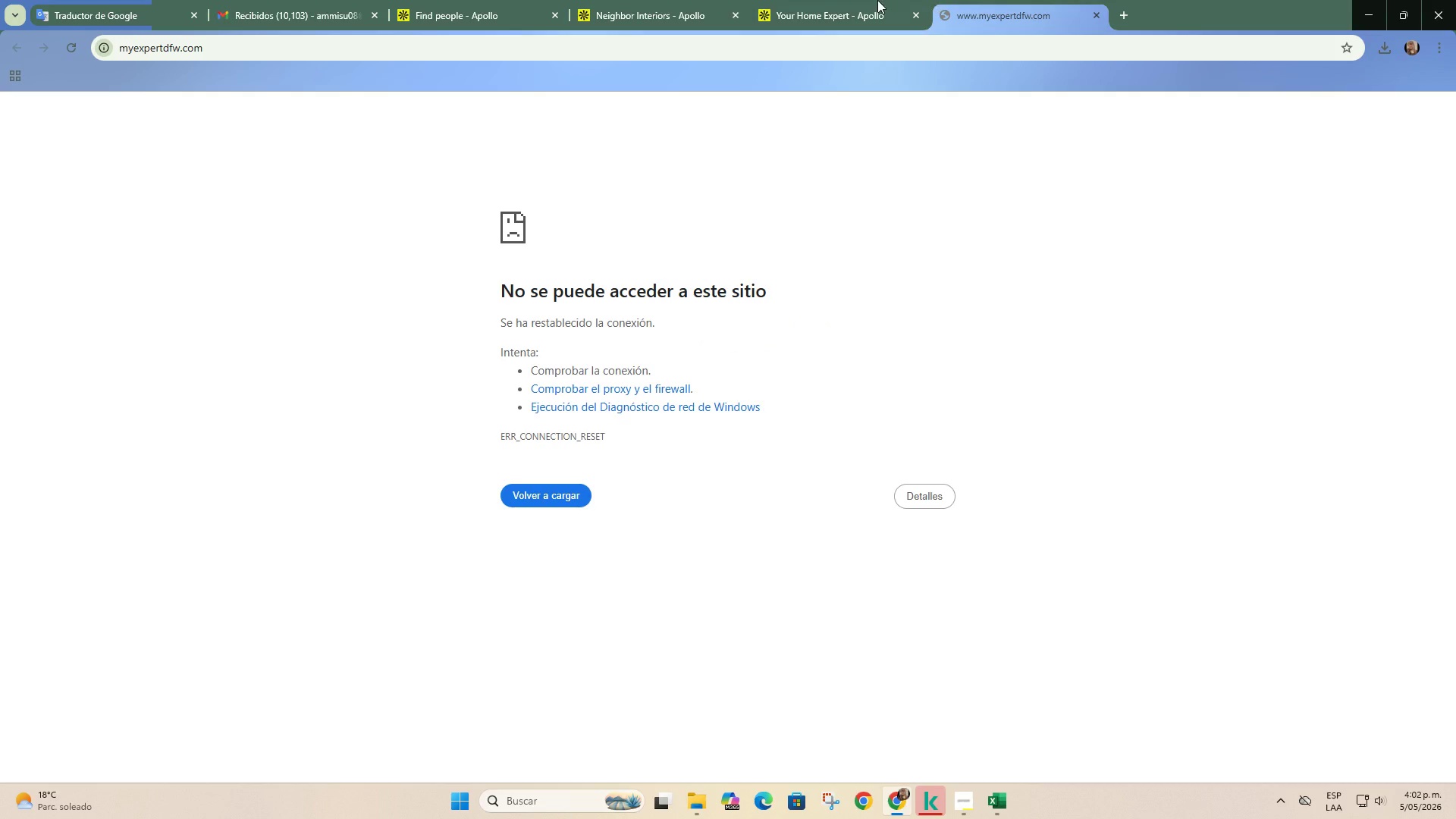 
left_click([874, 0])
 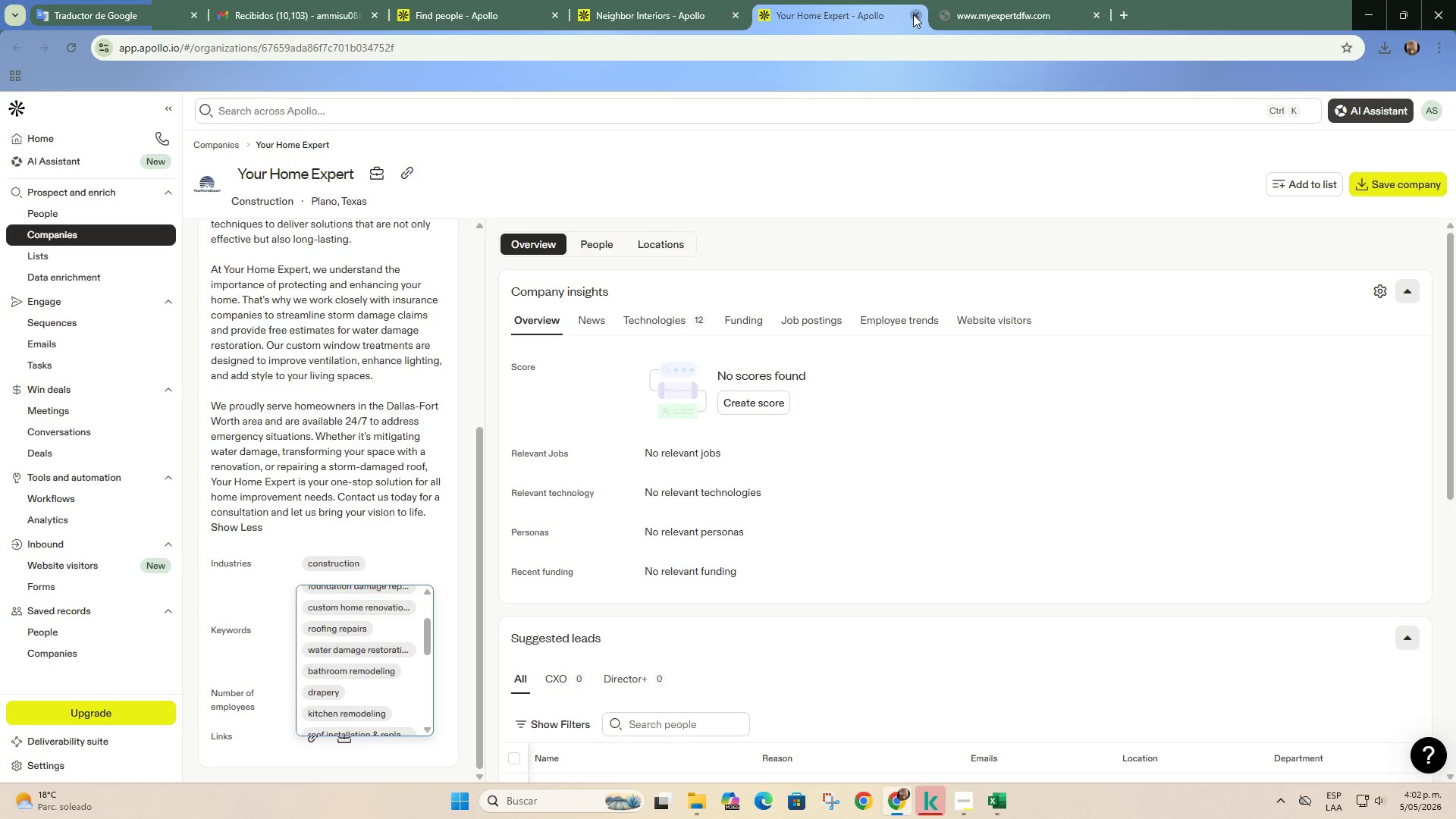 
double_click([913, 14])
 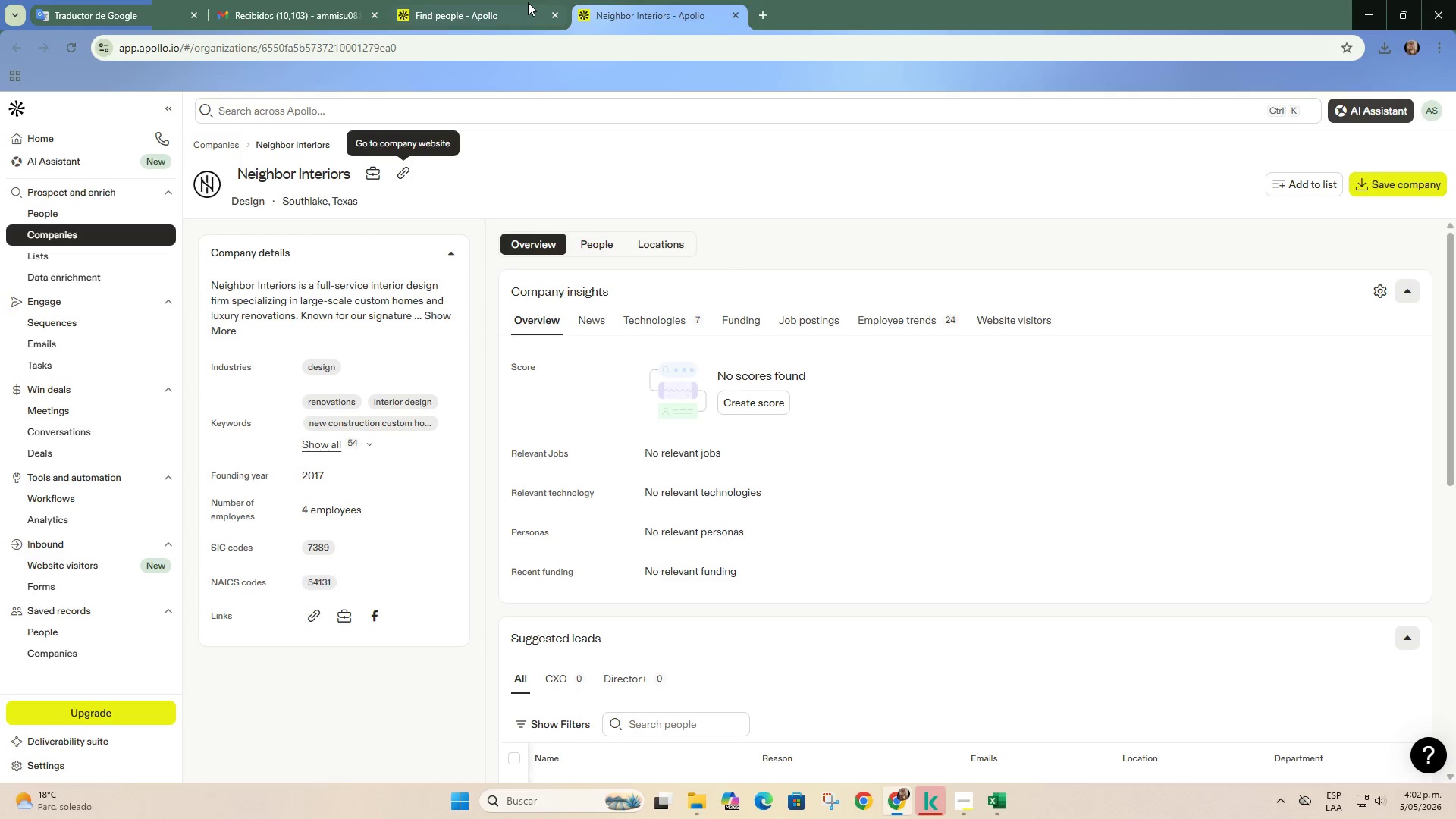 
left_click([528, 2])
 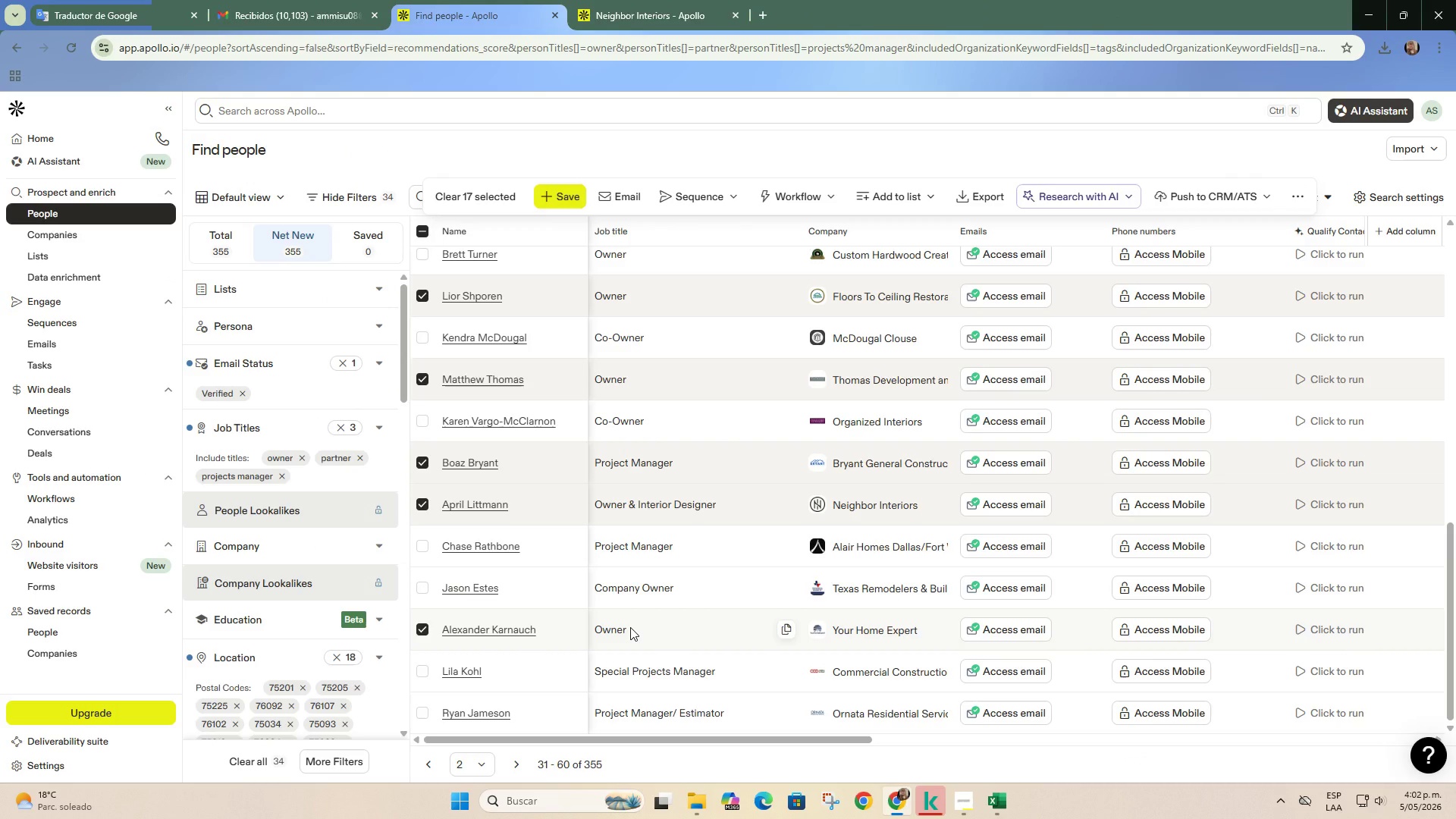 
scroll: coordinate [630, 627], scroll_direction: down, amount: 1.0
 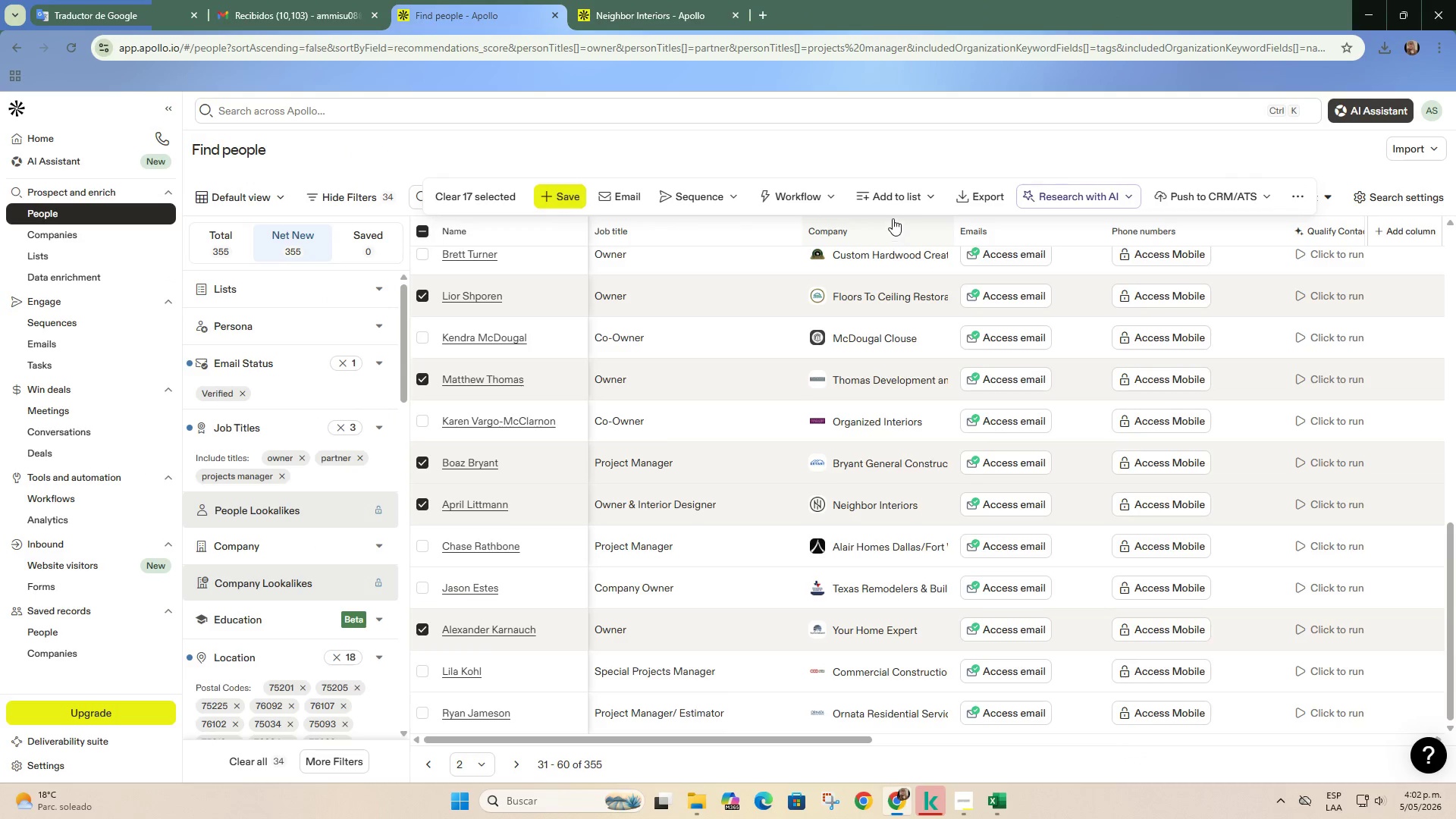 
left_click([901, 194])
 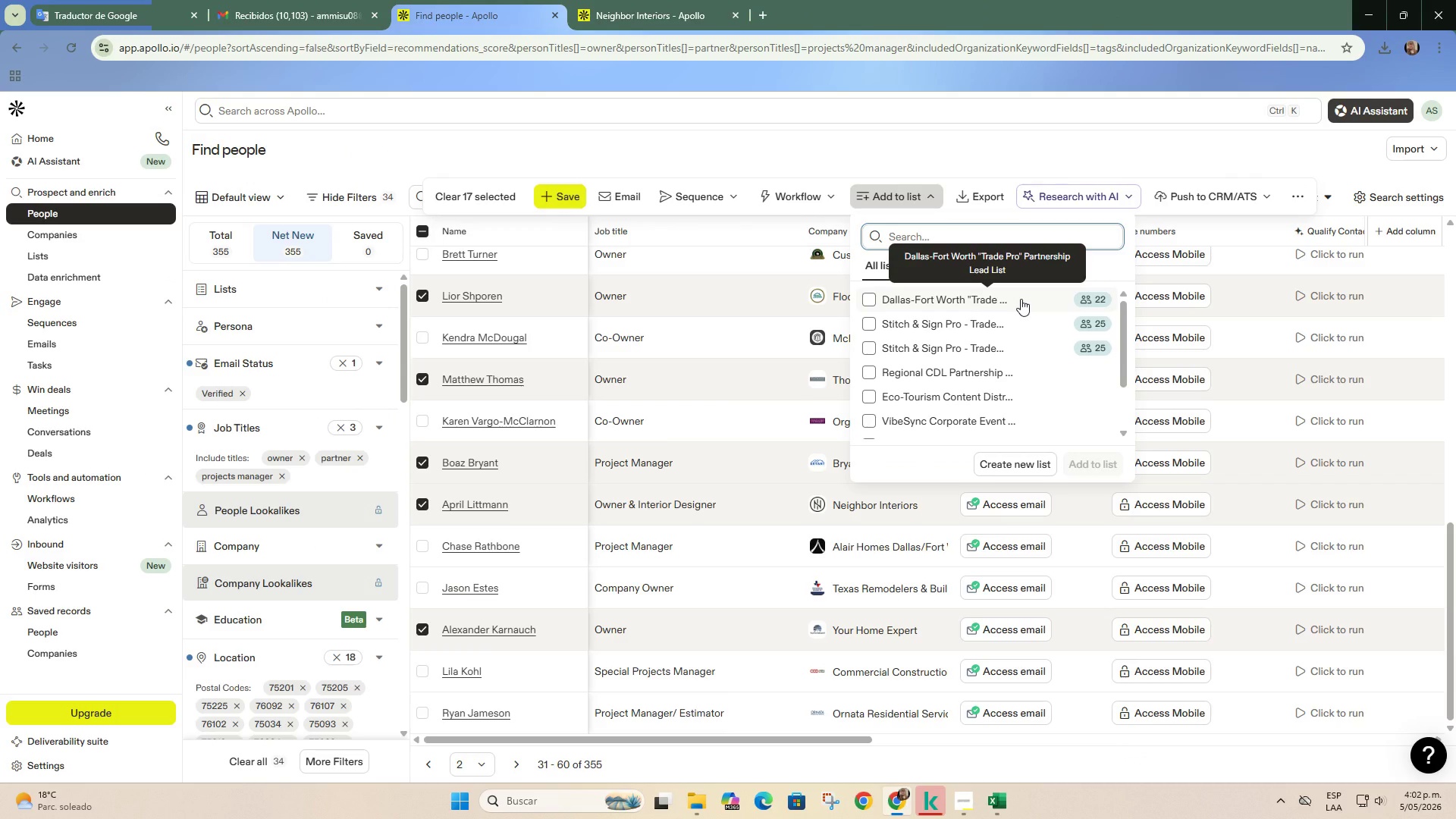 
left_click([1021, 299])
 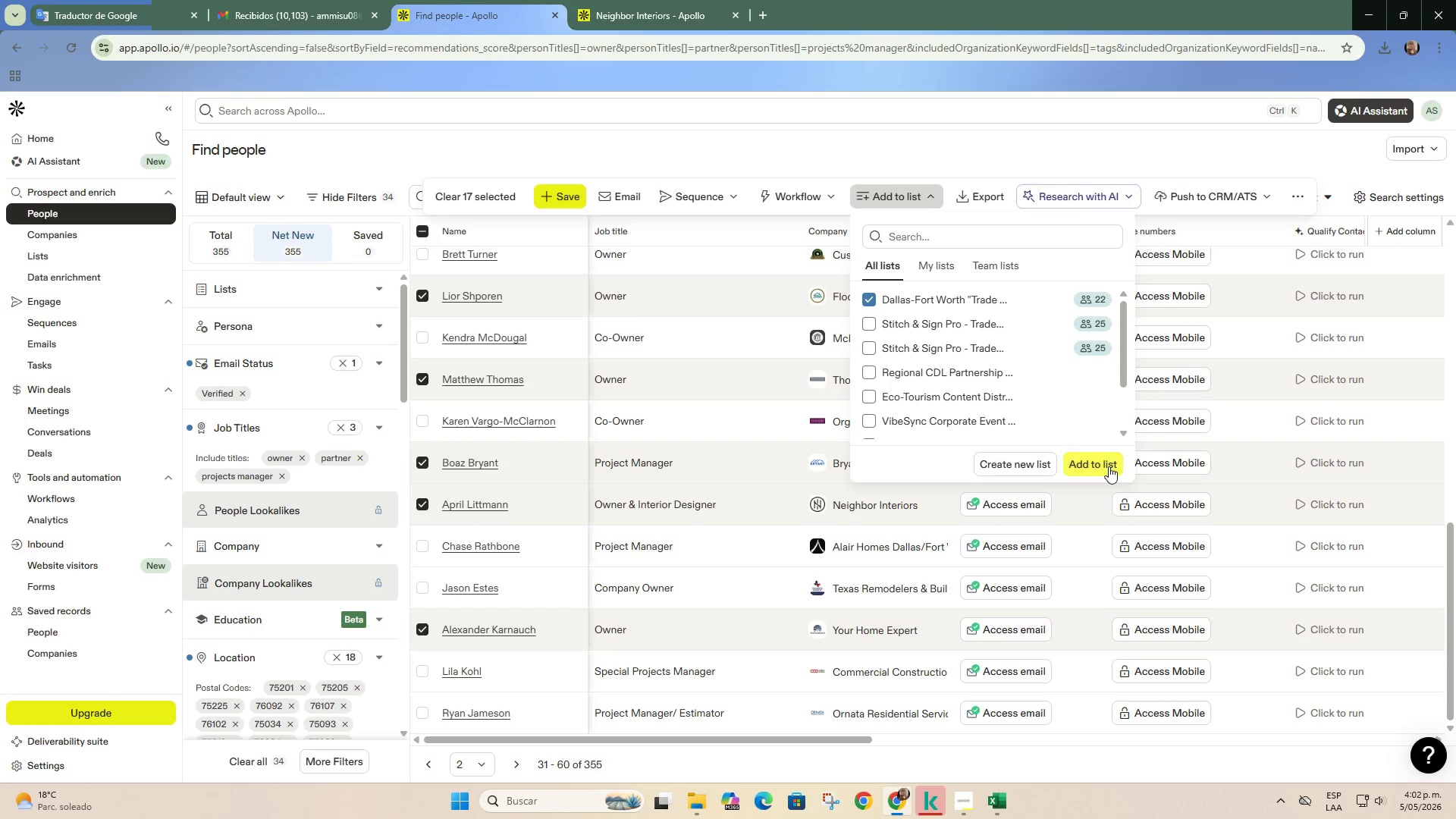 
left_click([1109, 466])
 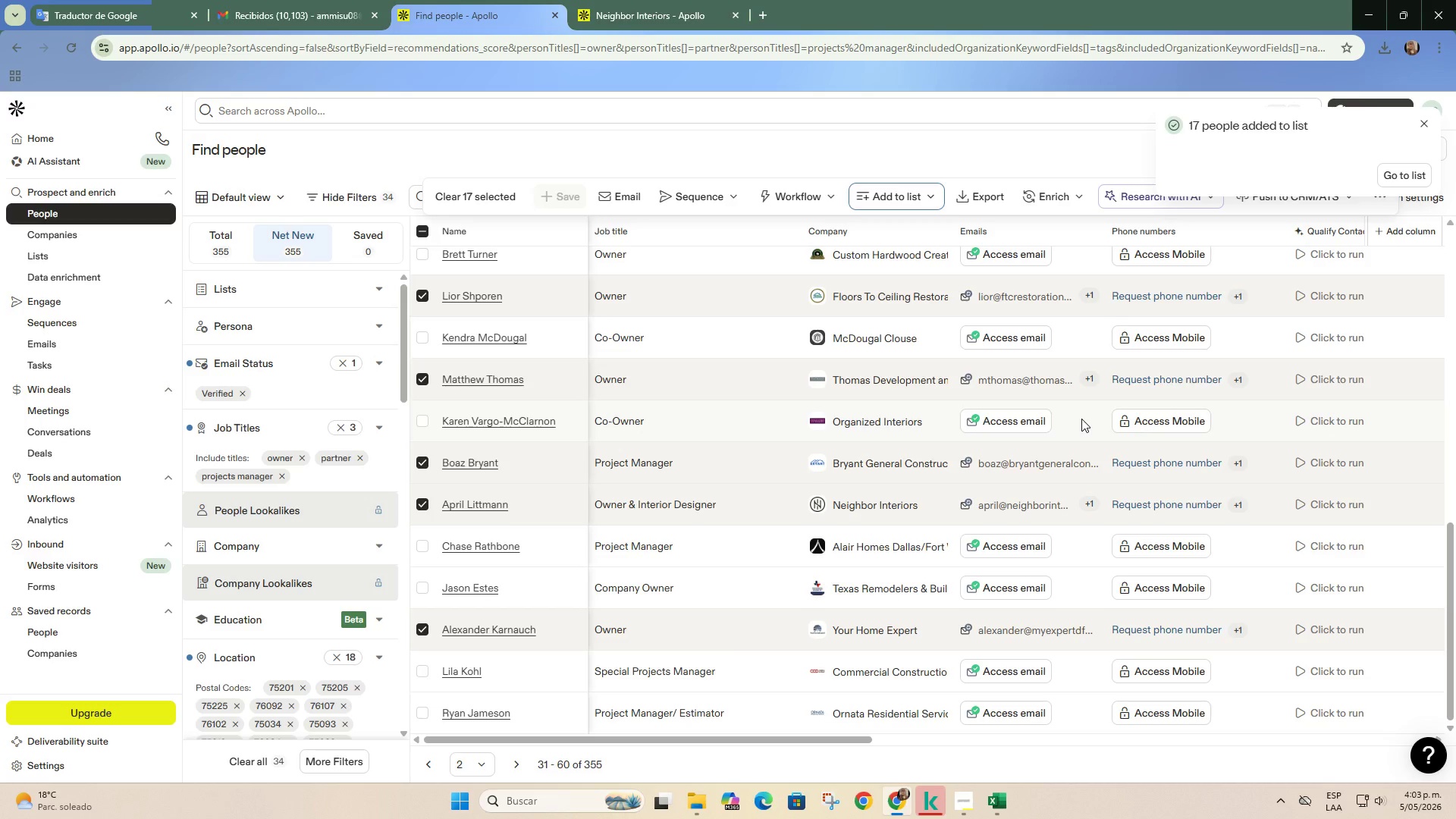 
wait(16.53)
 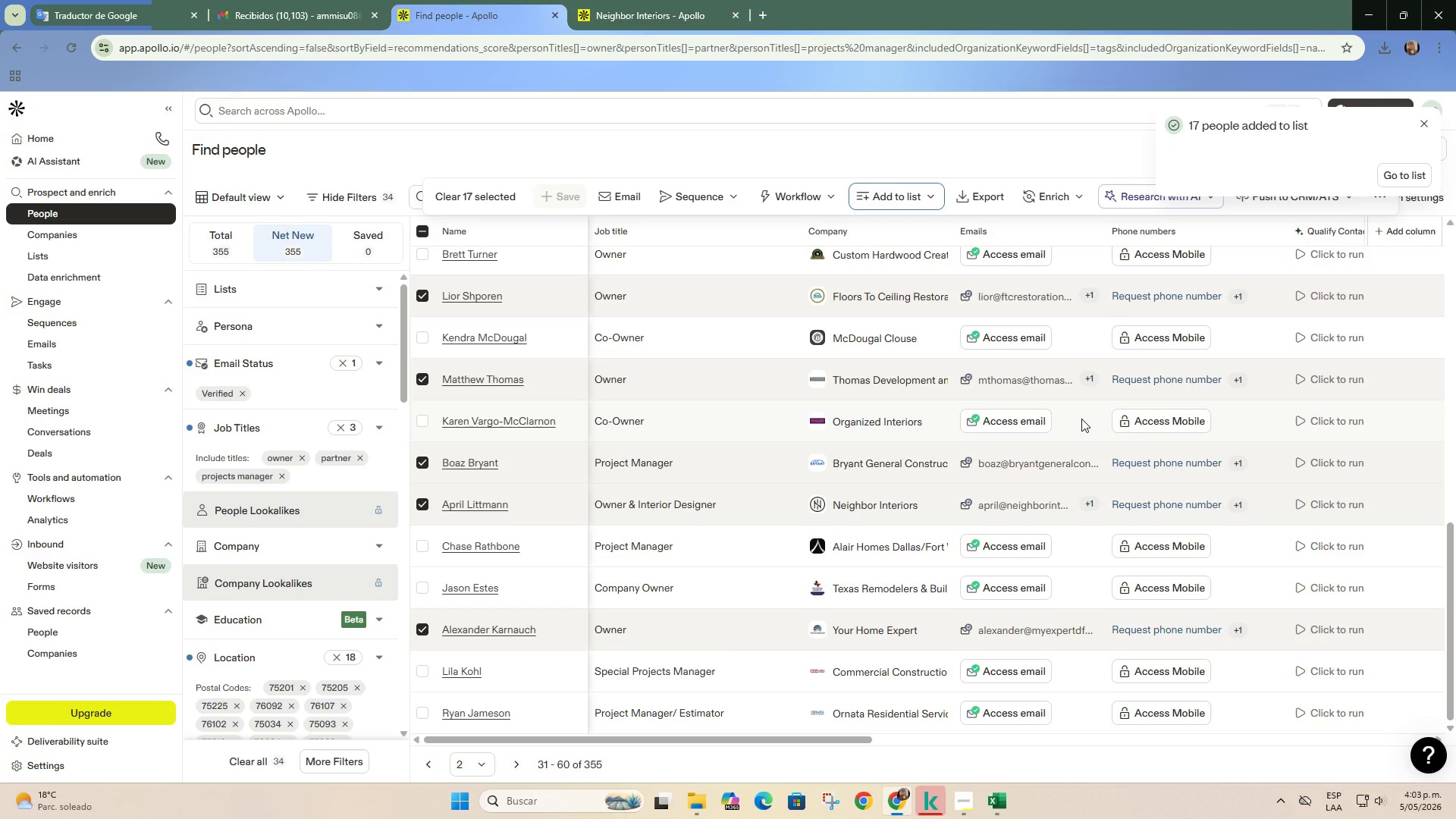 
left_click([481, 202])
 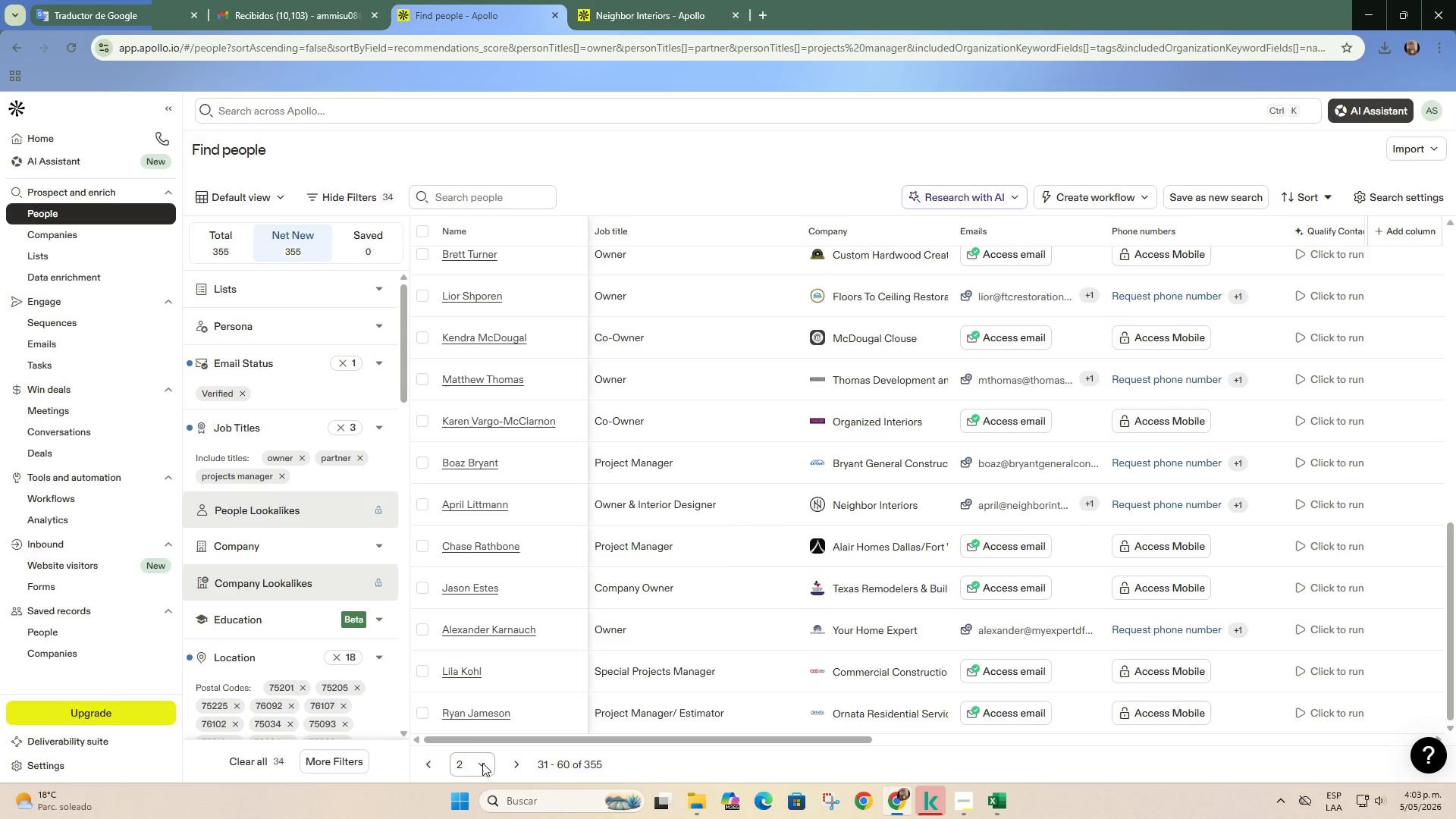 
left_click([511, 758])
 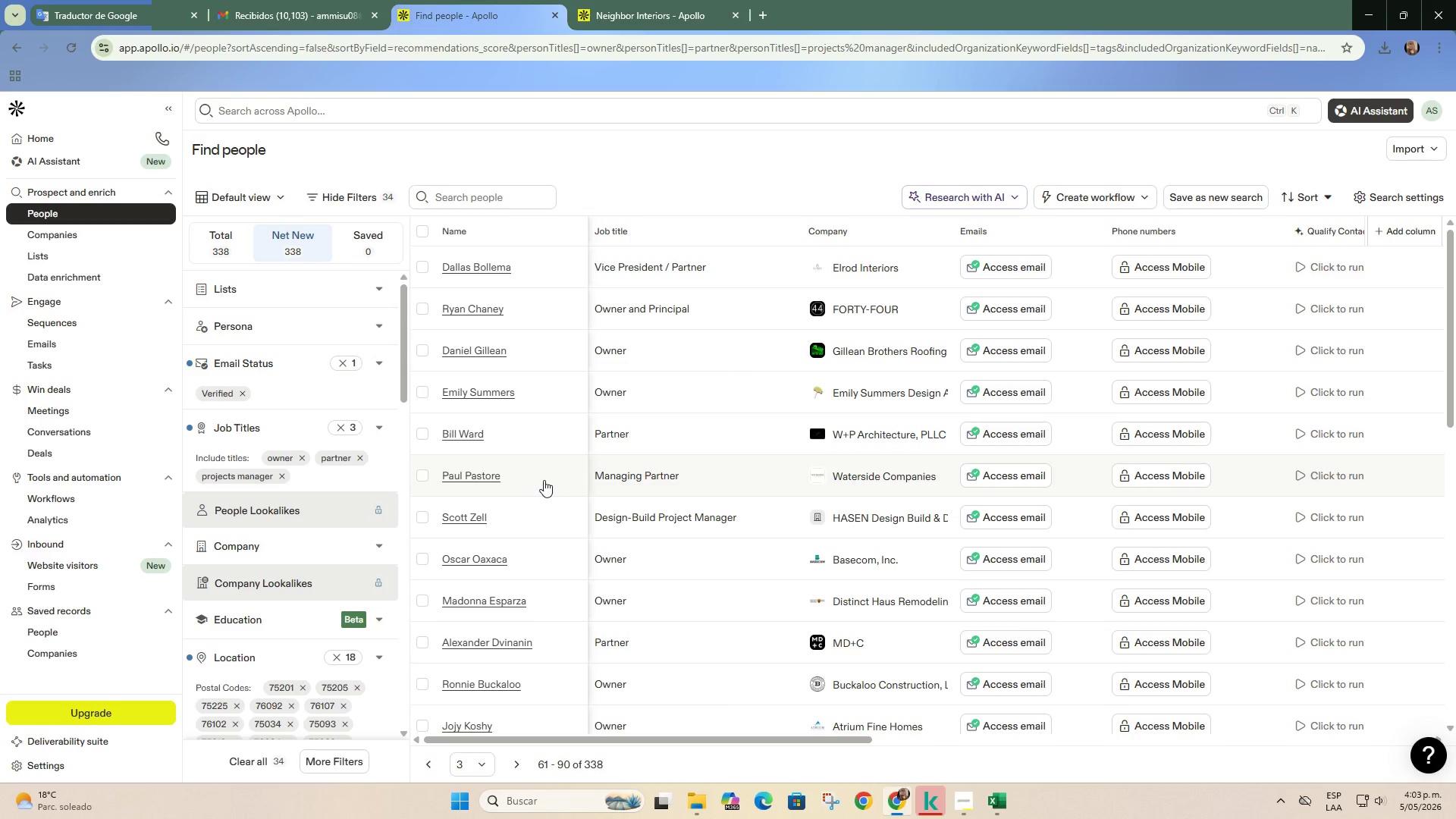 
right_click([869, 268])
 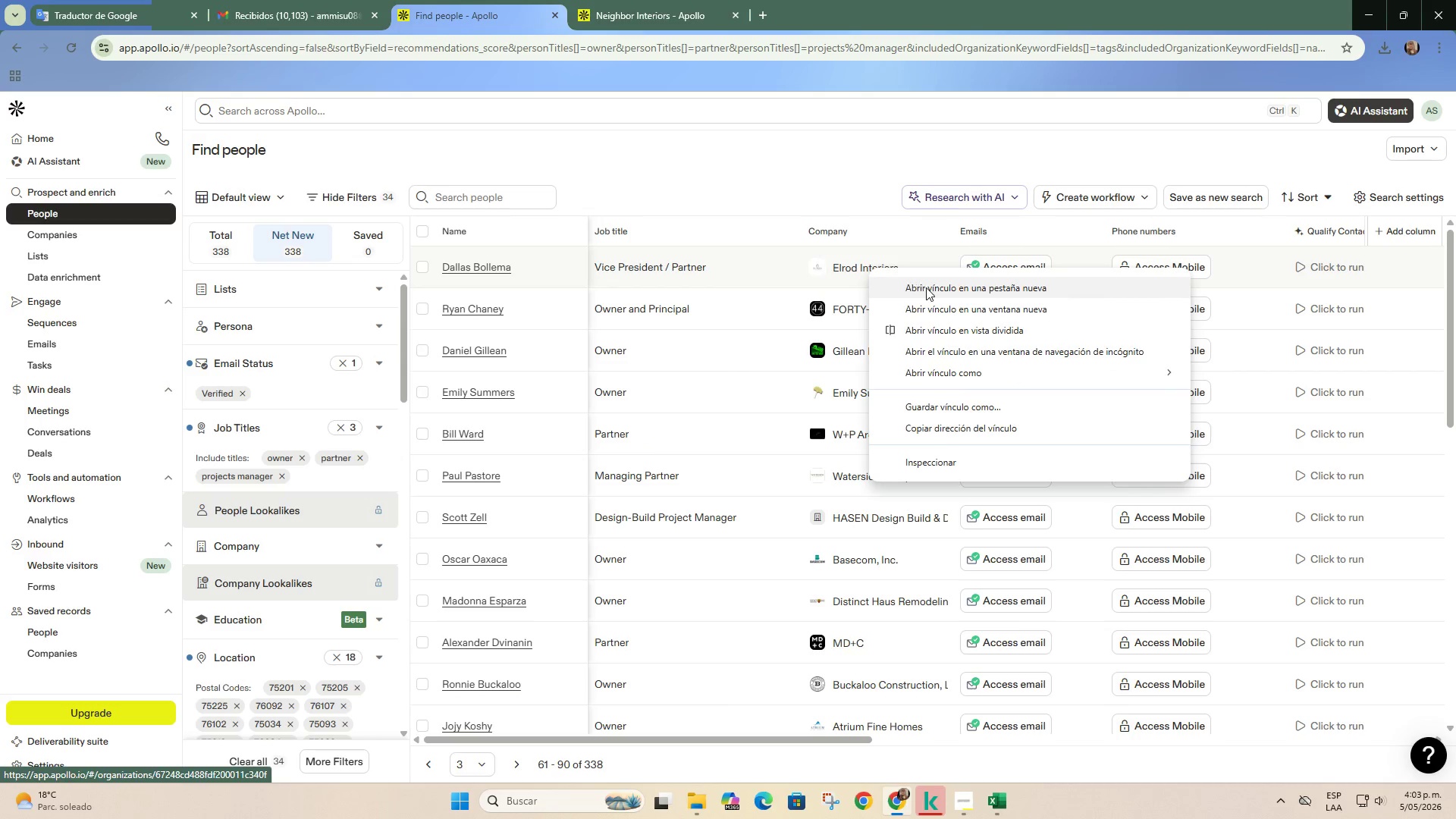 
left_click([926, 287])
 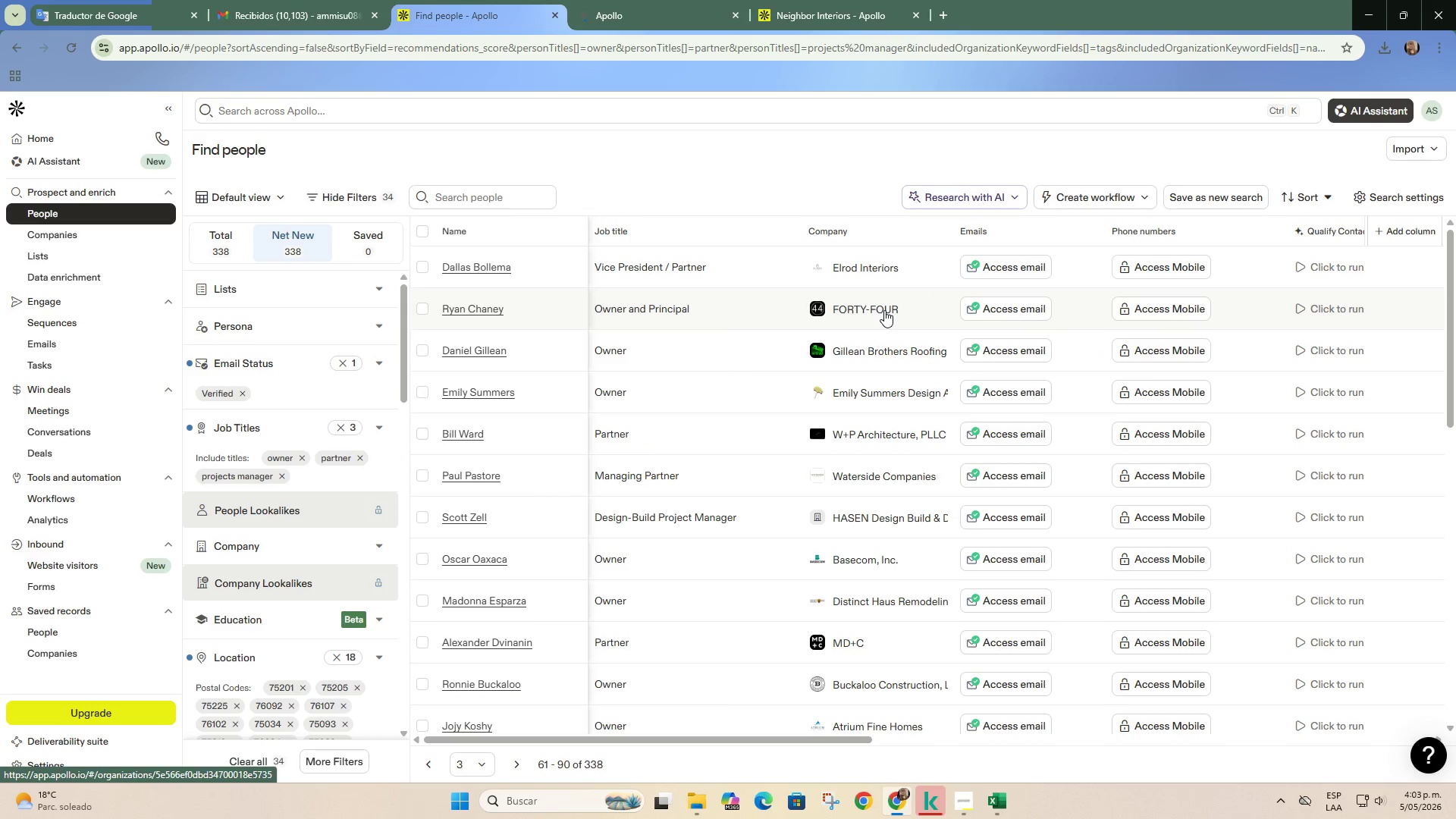 
right_click([884, 310])
 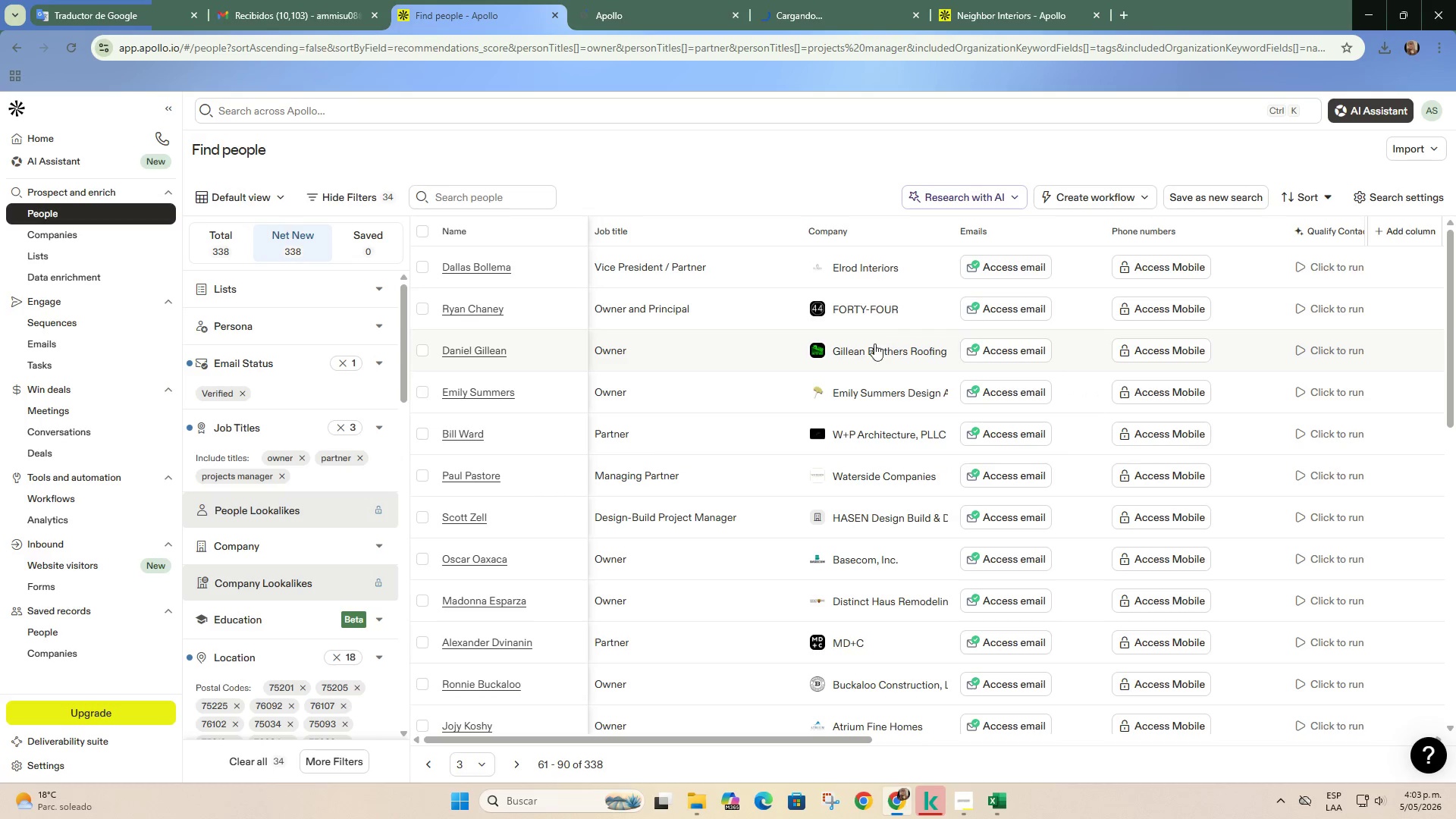 
right_click([873, 350])
 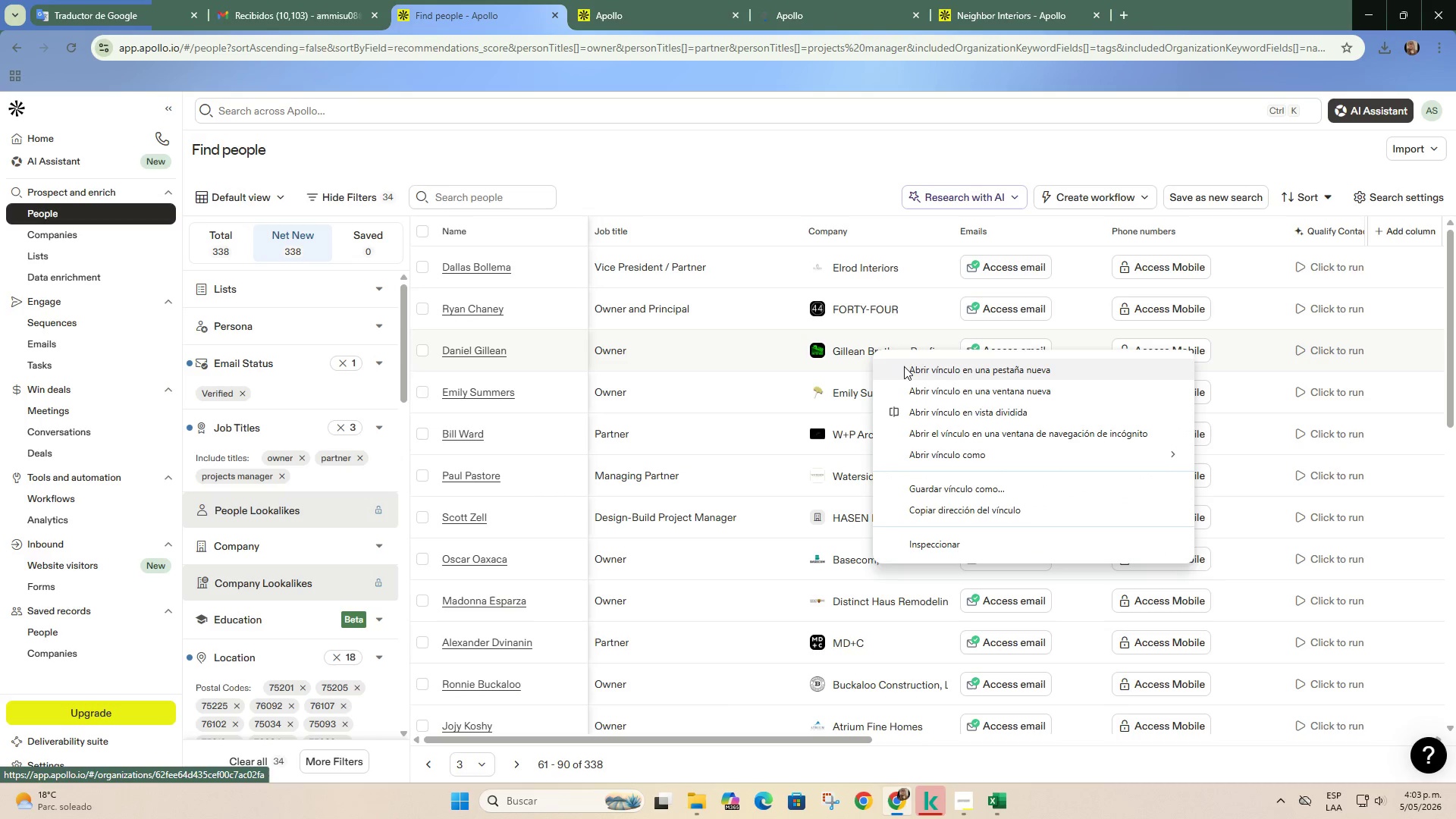 
left_click([904, 366])
 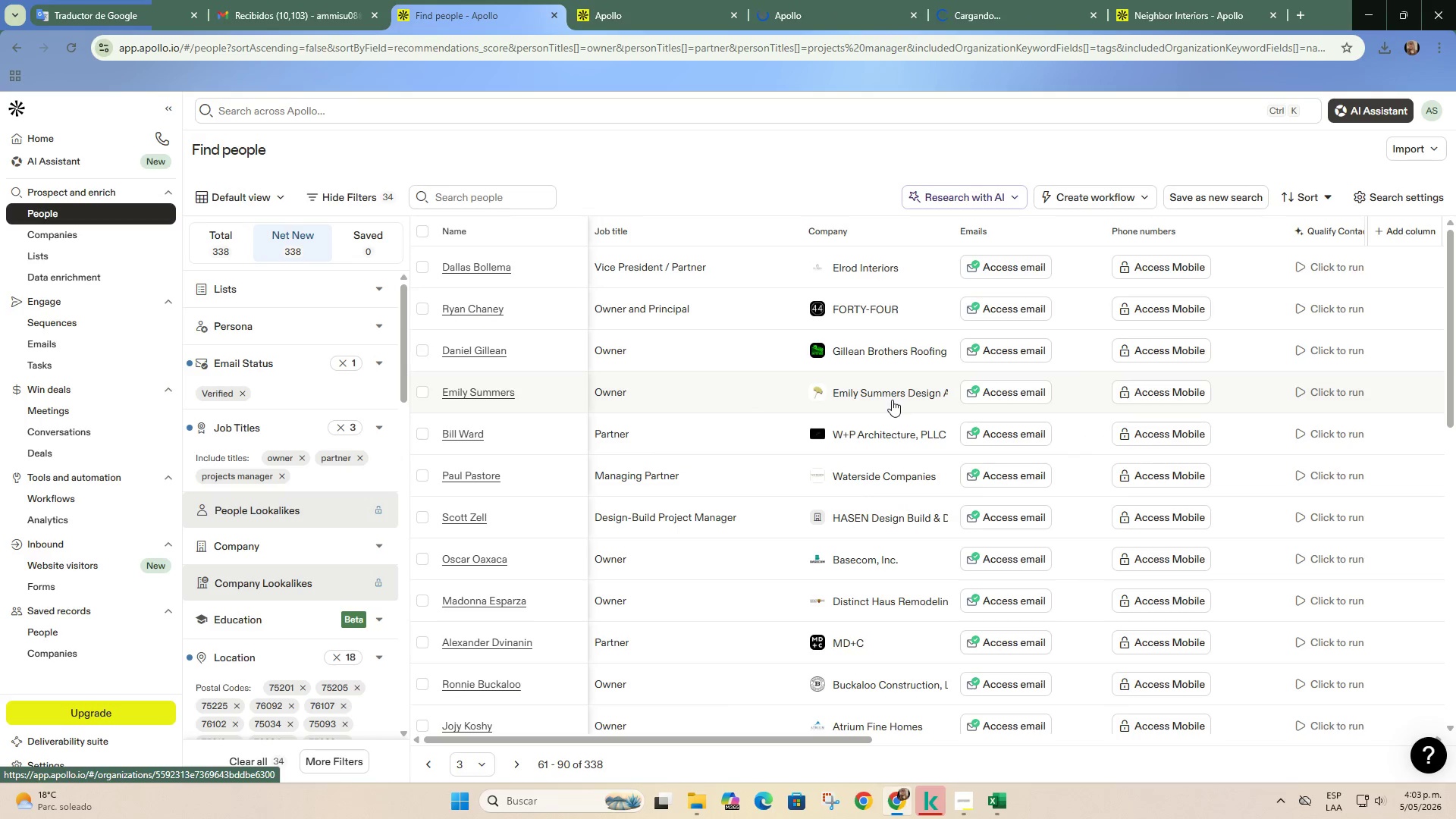 
right_click([892, 400])
 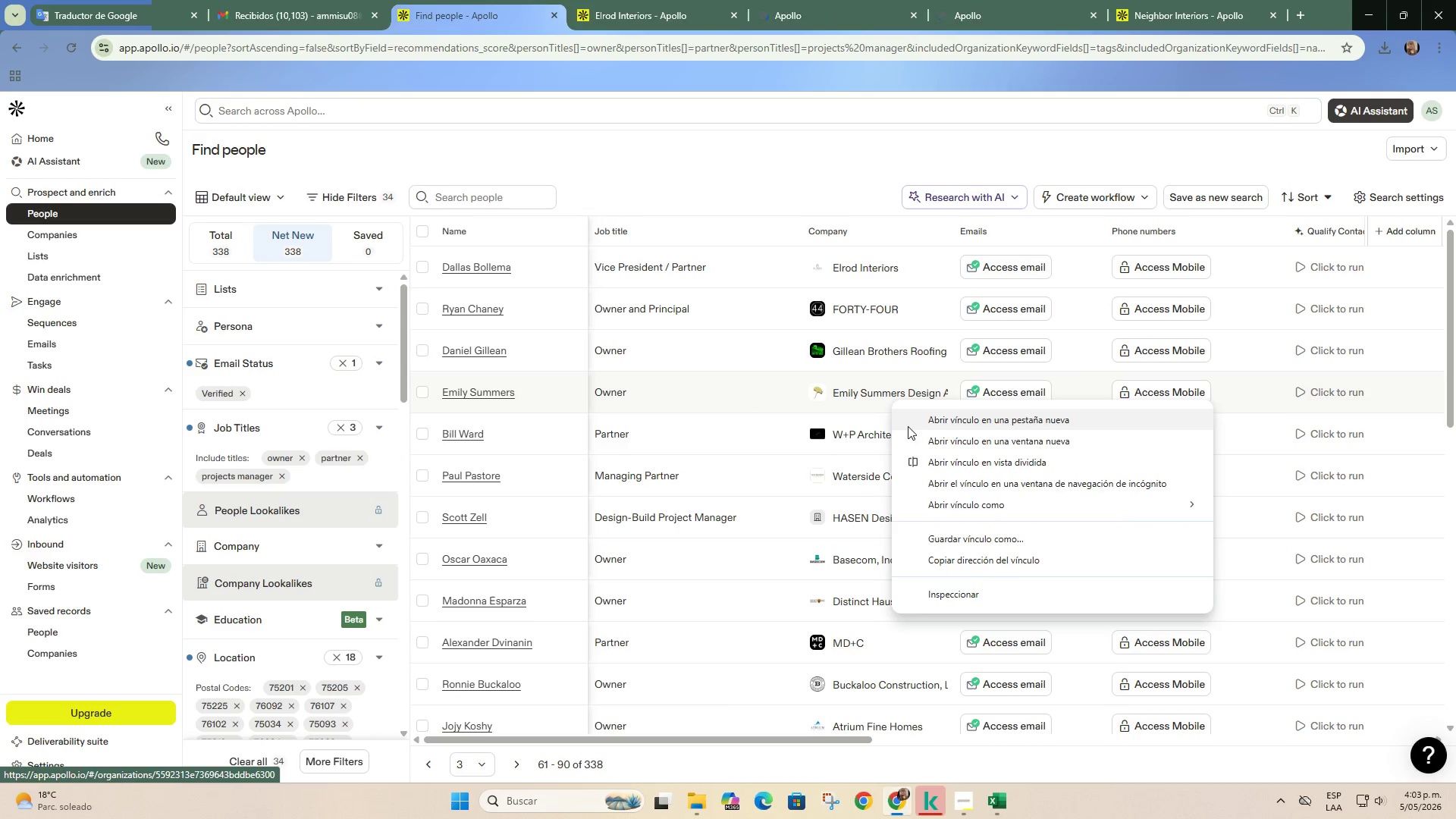 
left_click([908, 426])
 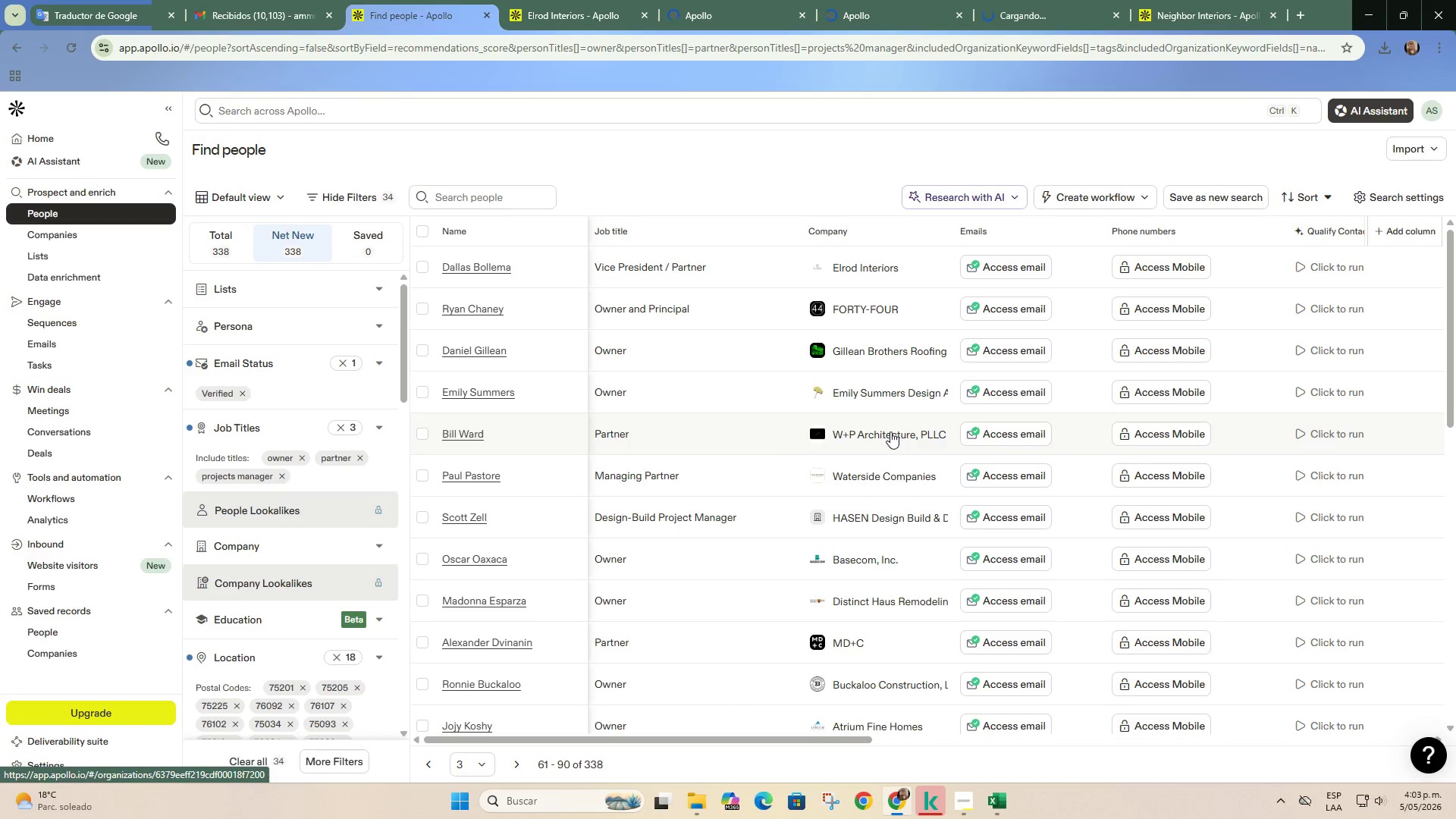 
right_click([890, 431])
 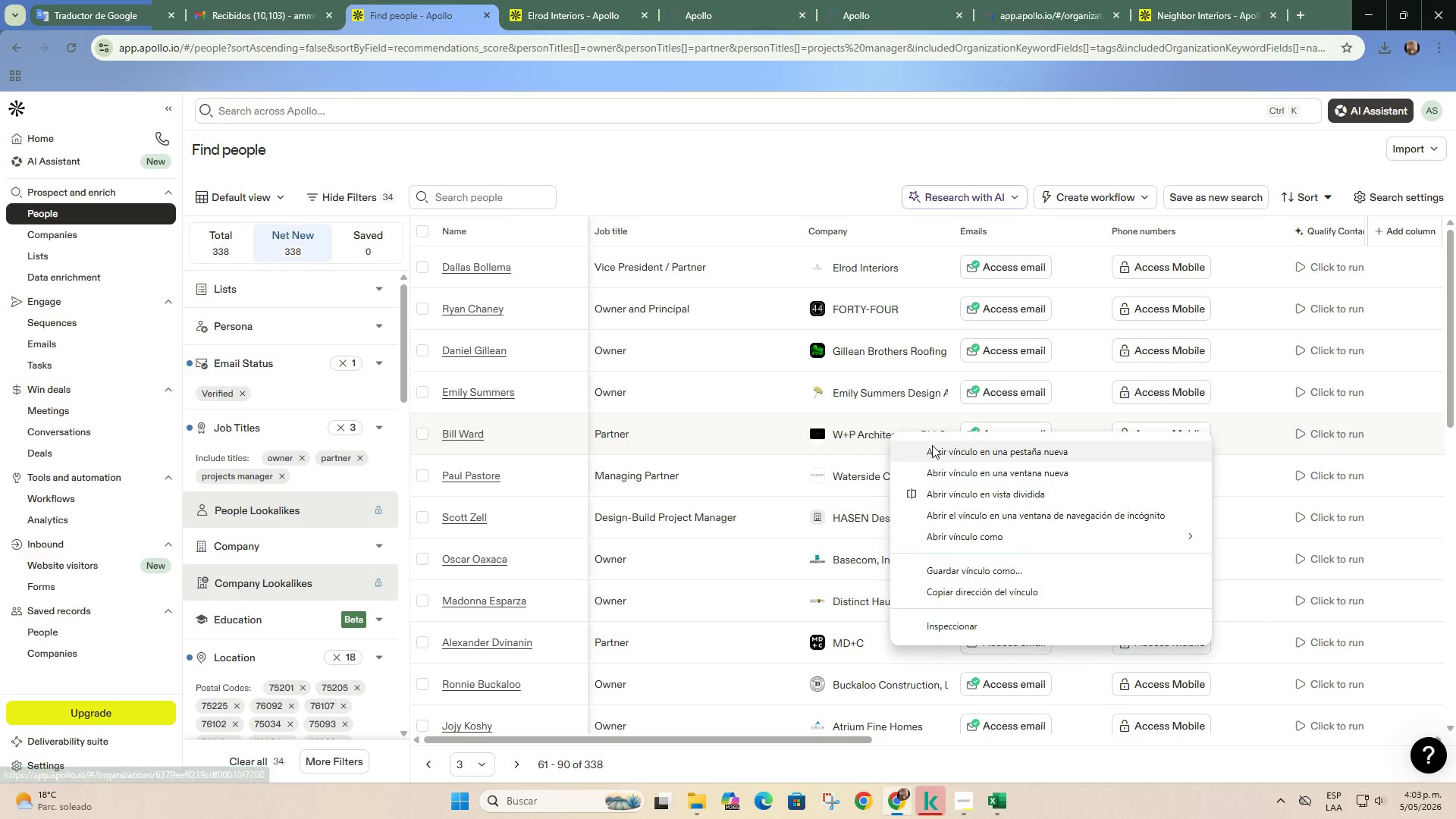 
left_click([932, 445])
 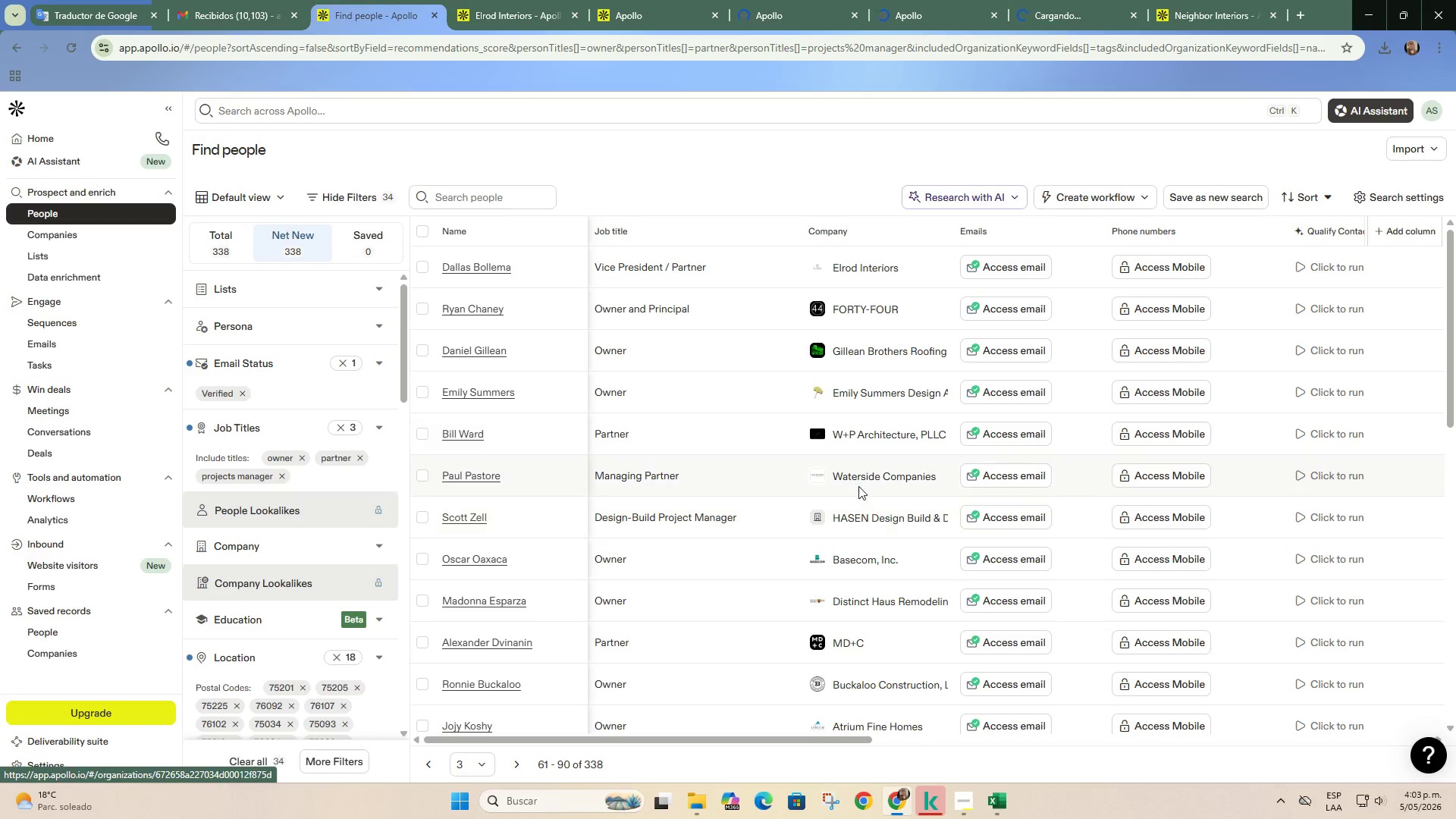 
right_click([862, 482])
 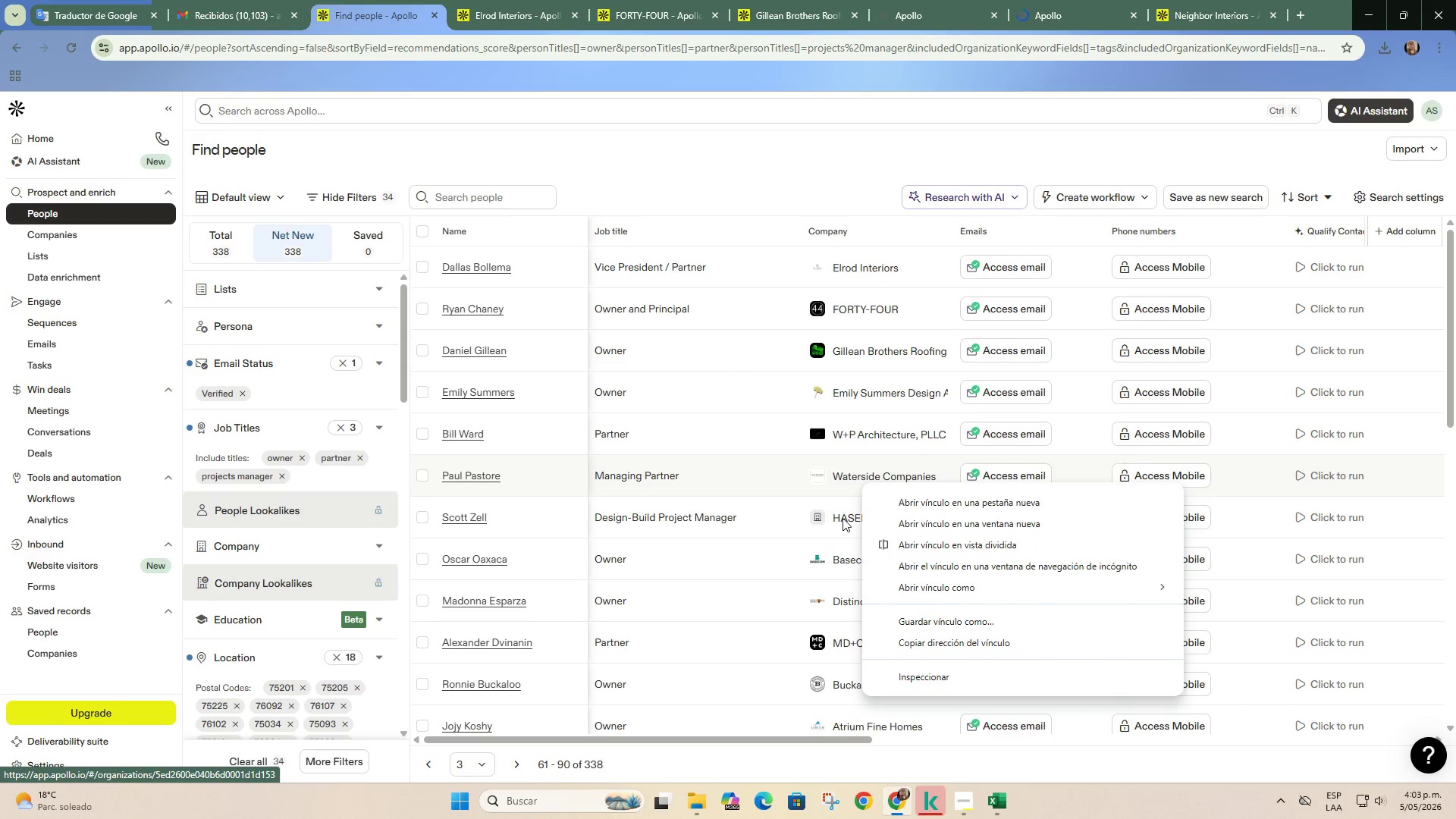 
right_click([843, 518])
 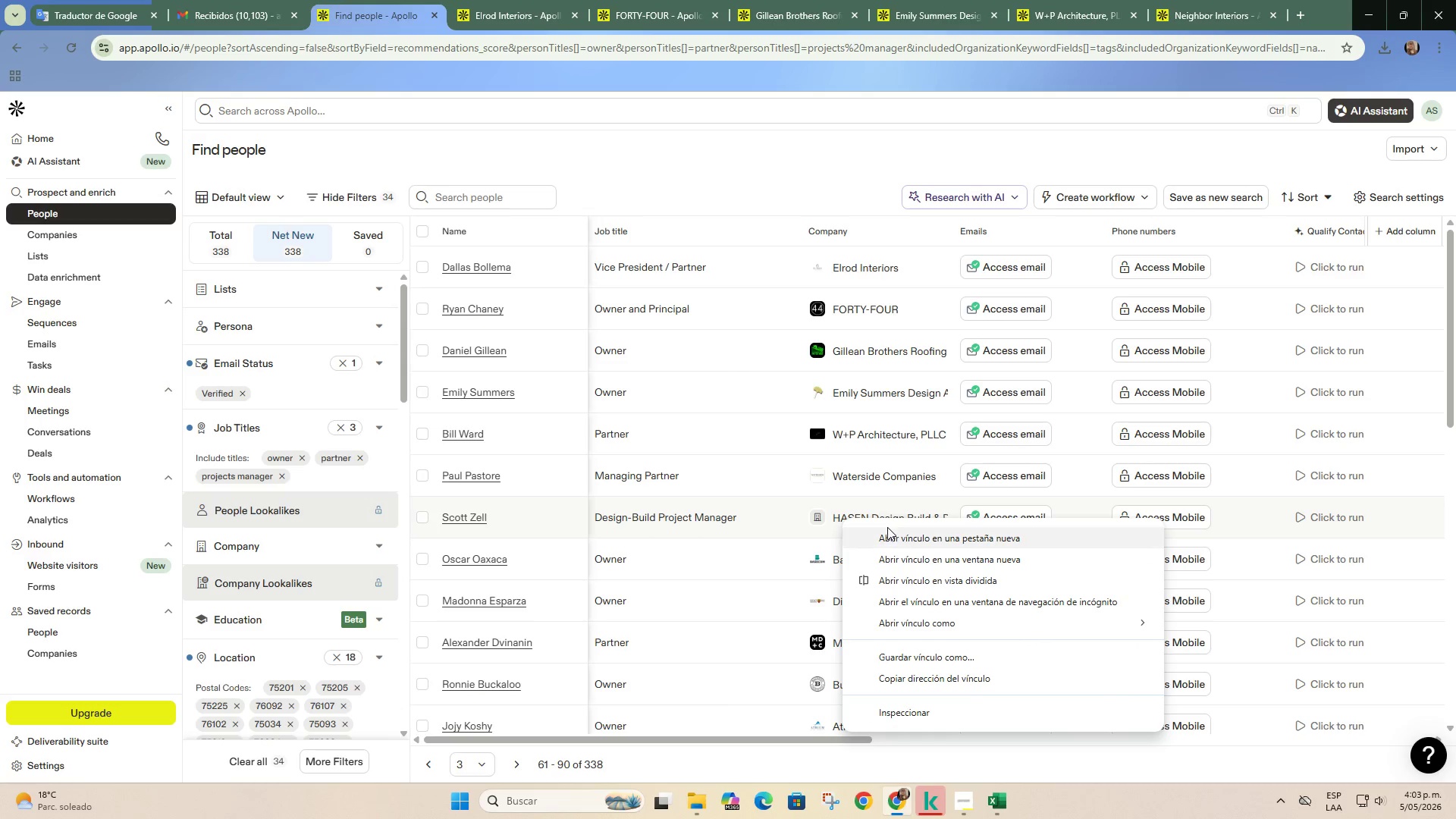 
left_click([888, 531])
 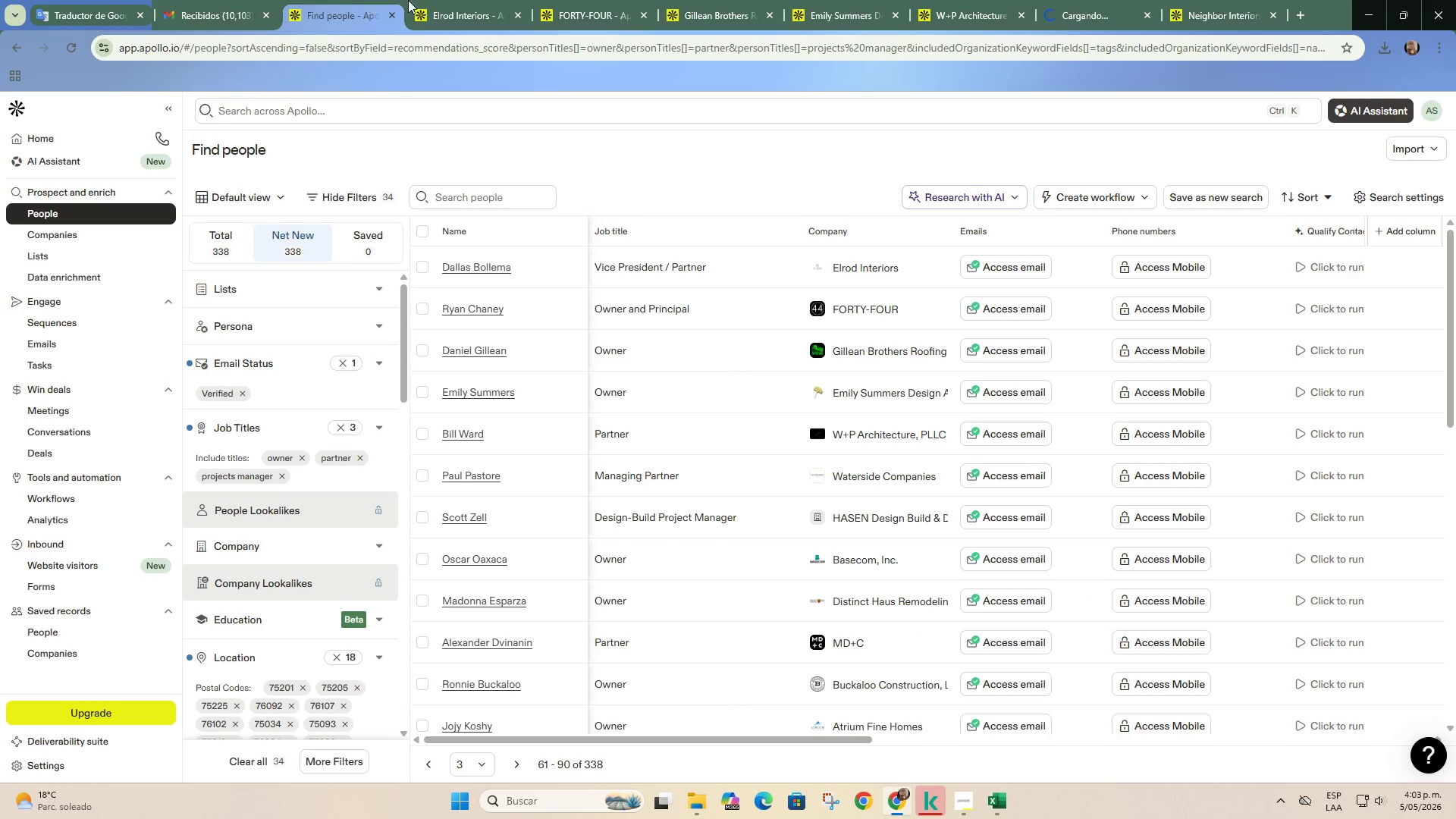 
left_click([416, 0])
 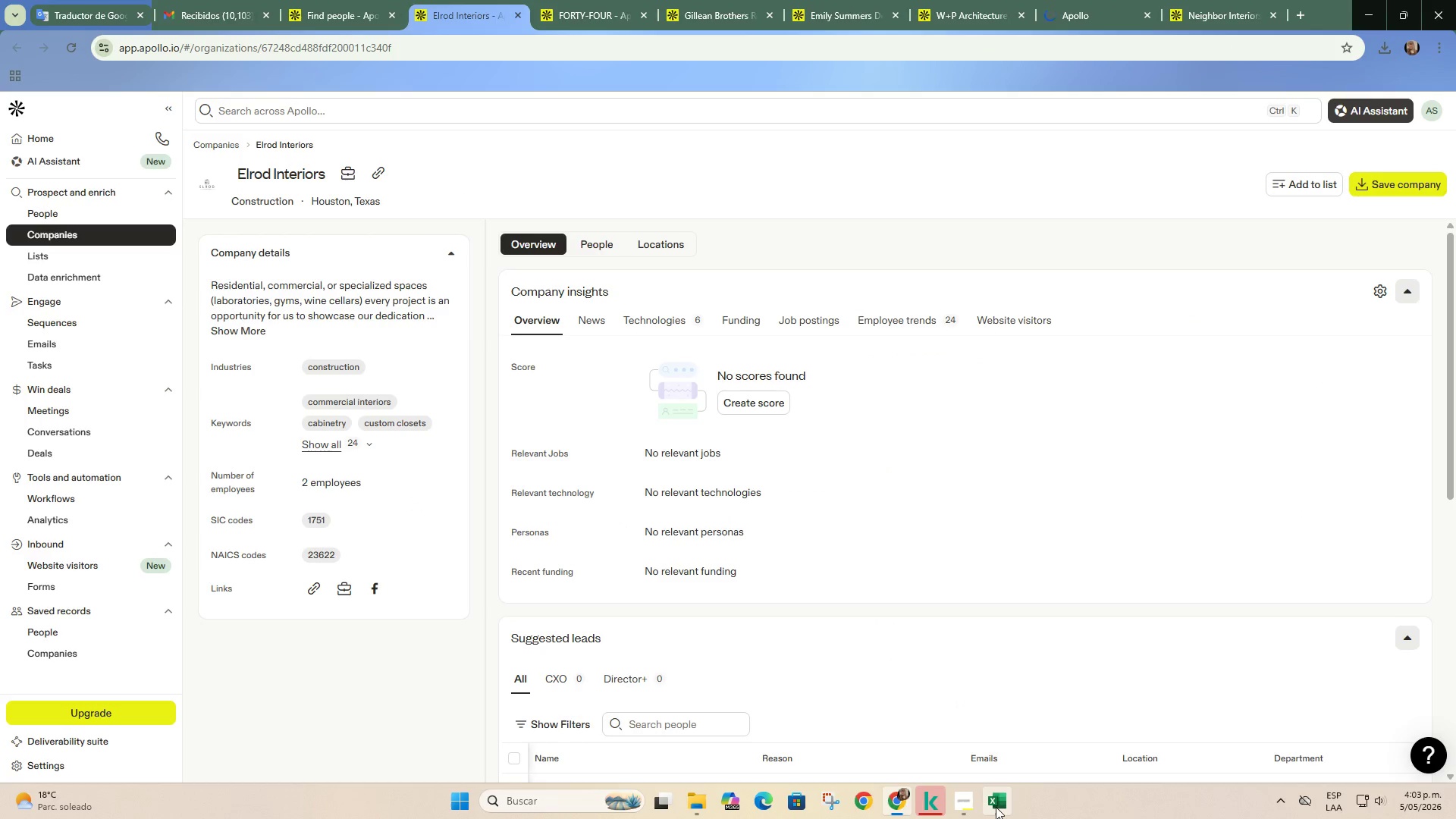 
left_click([975, 807])